 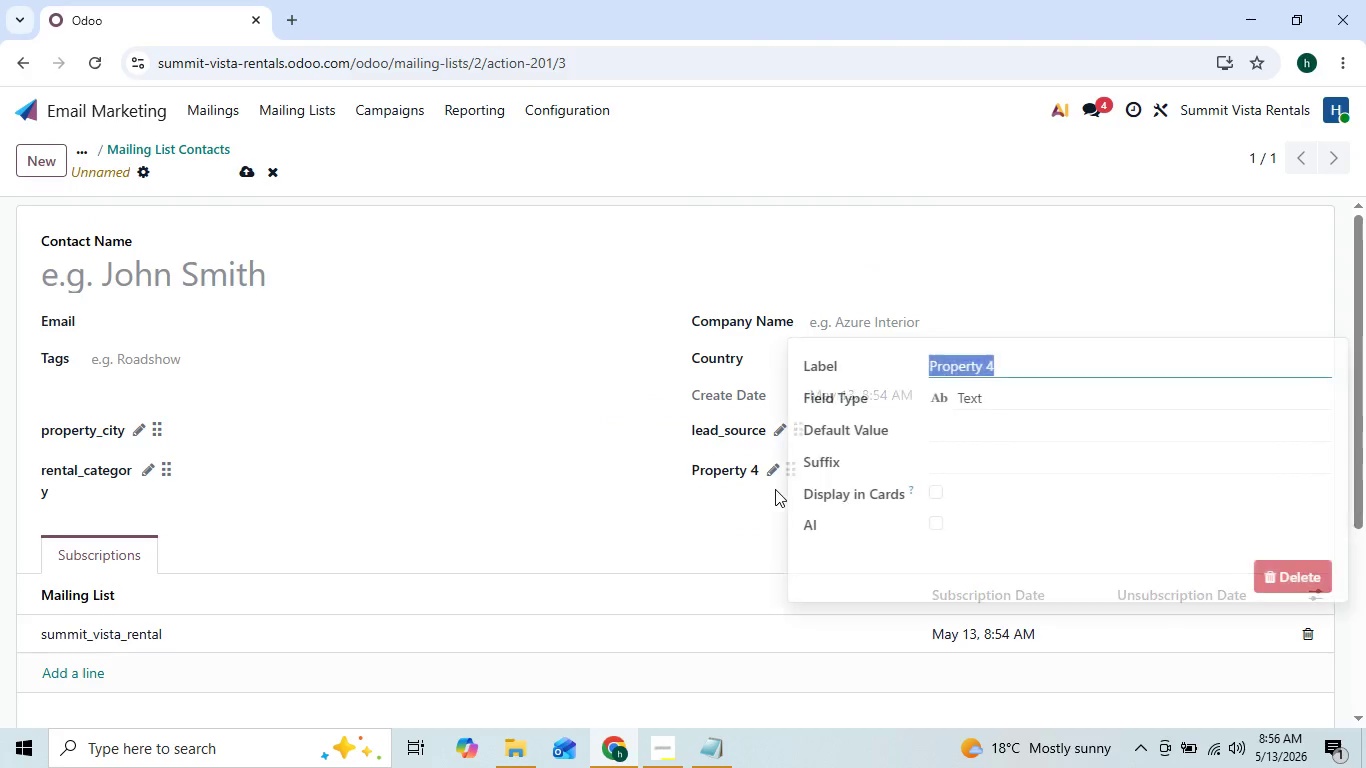 
key(Control+V)
 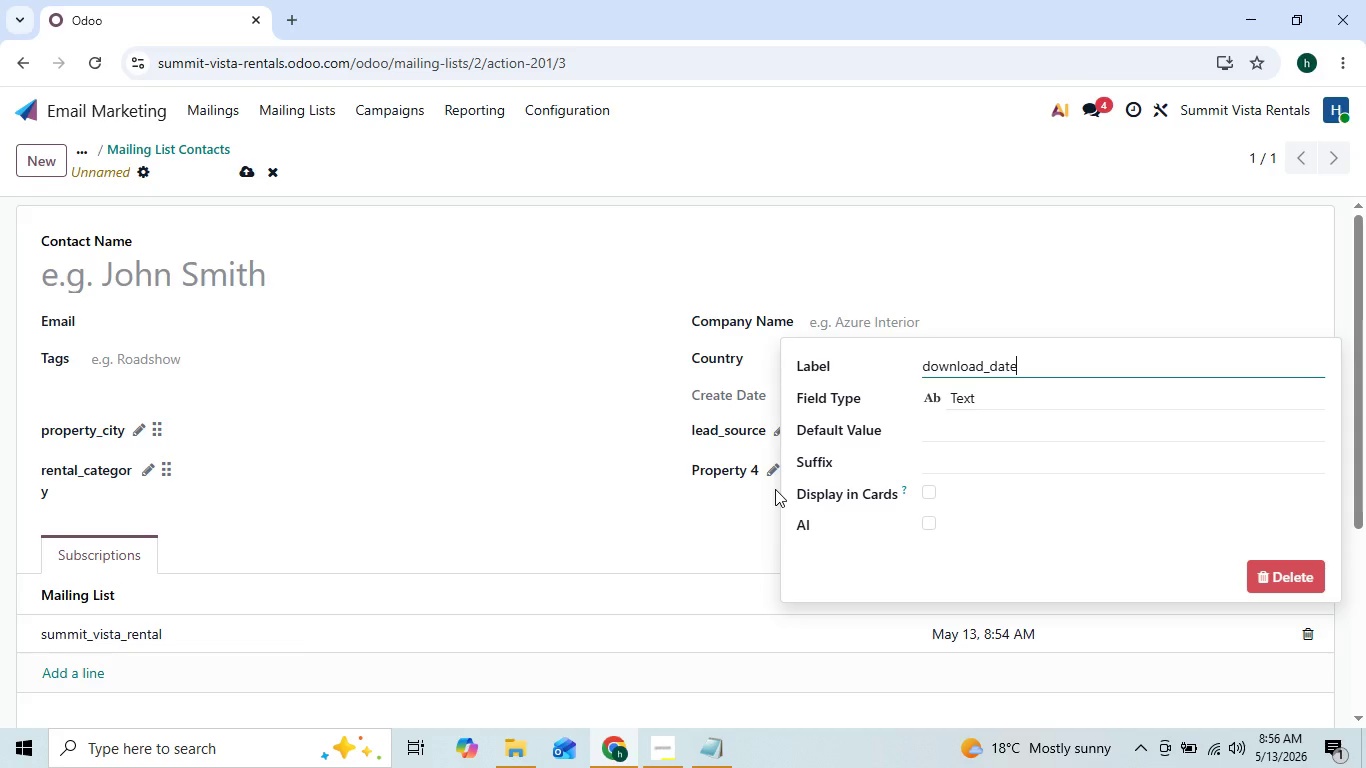 
key(Control+ControlLeft)
 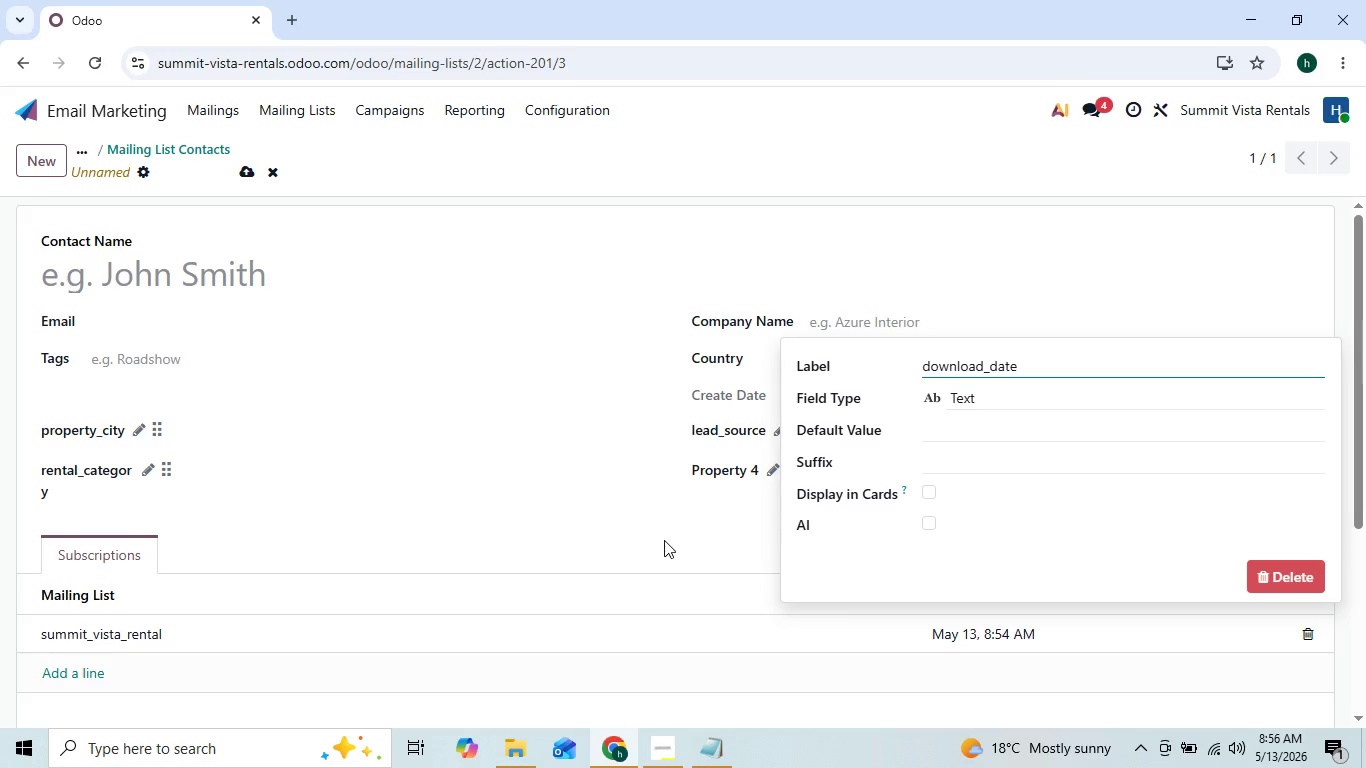 
left_click([664, 540])
 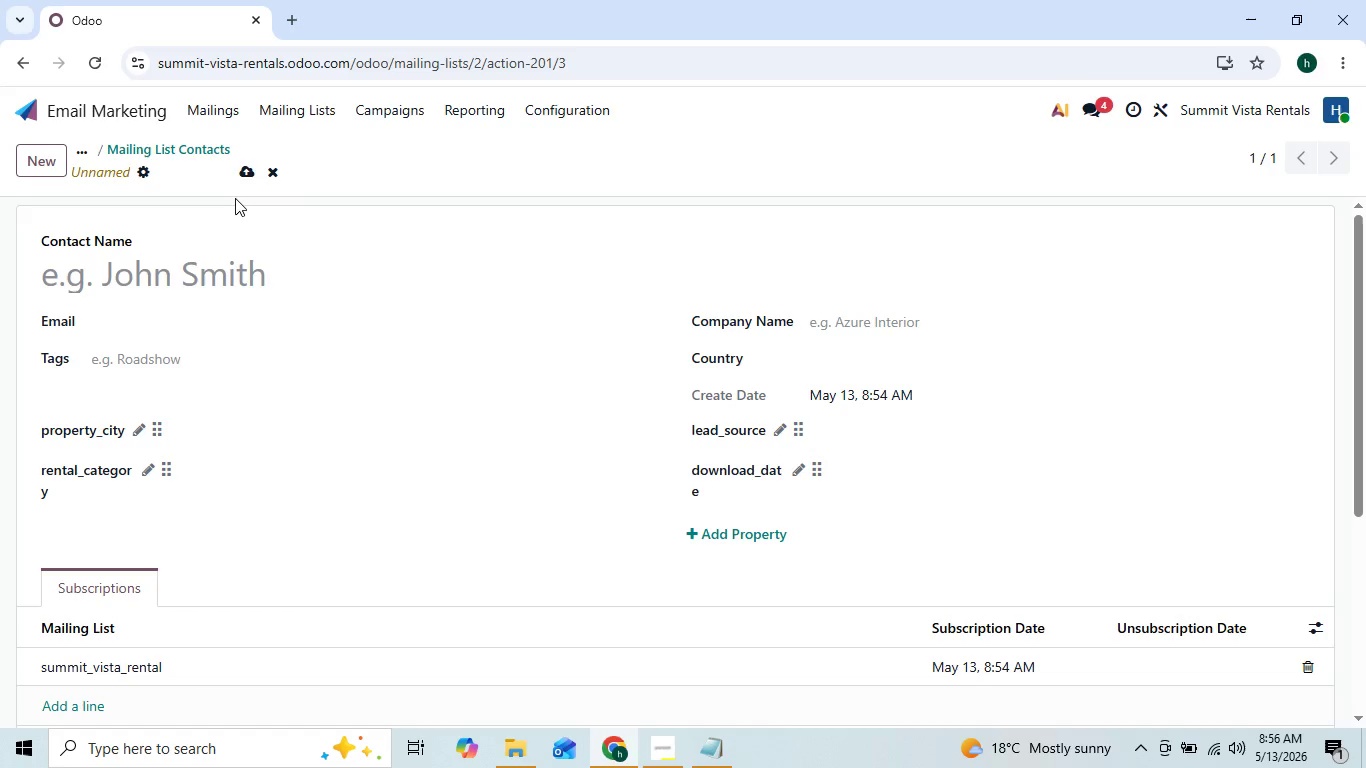 
left_click([242, 163])
 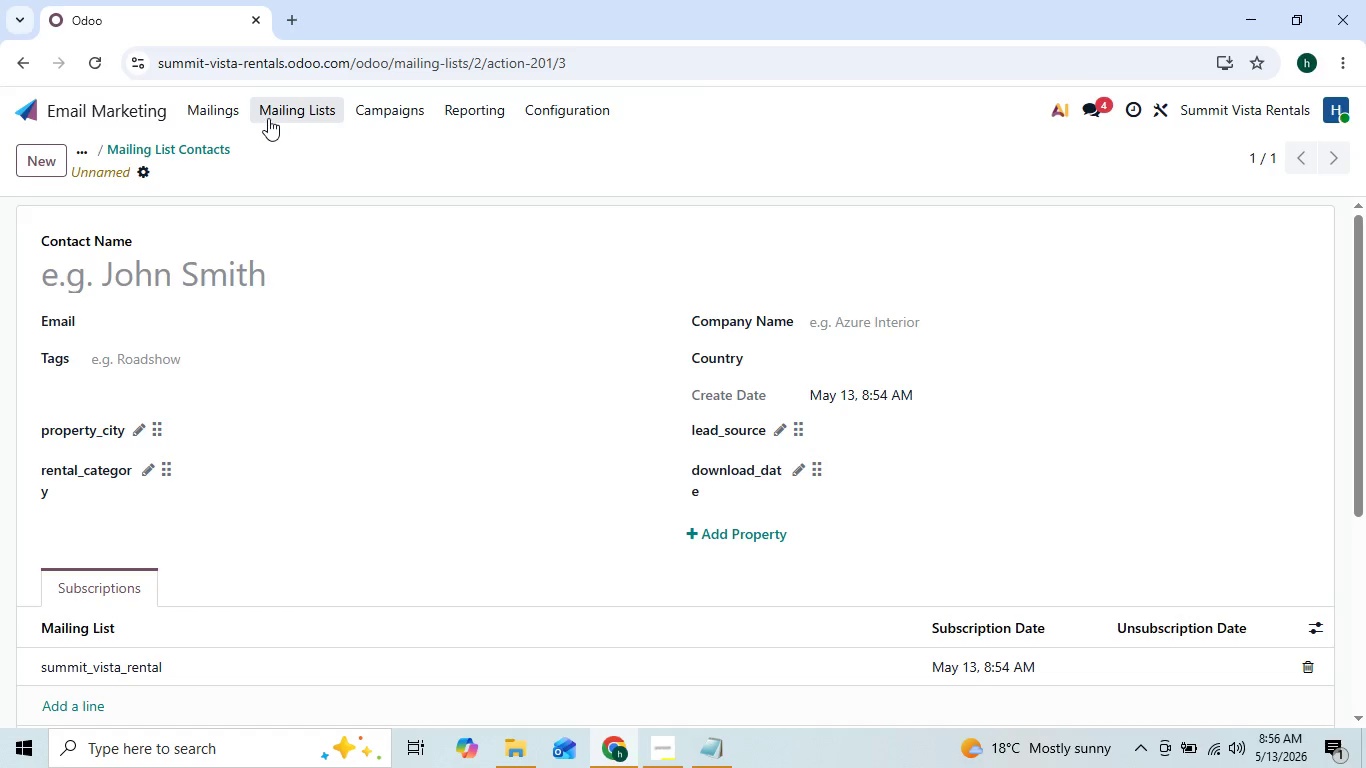 
left_click([268, 118])
 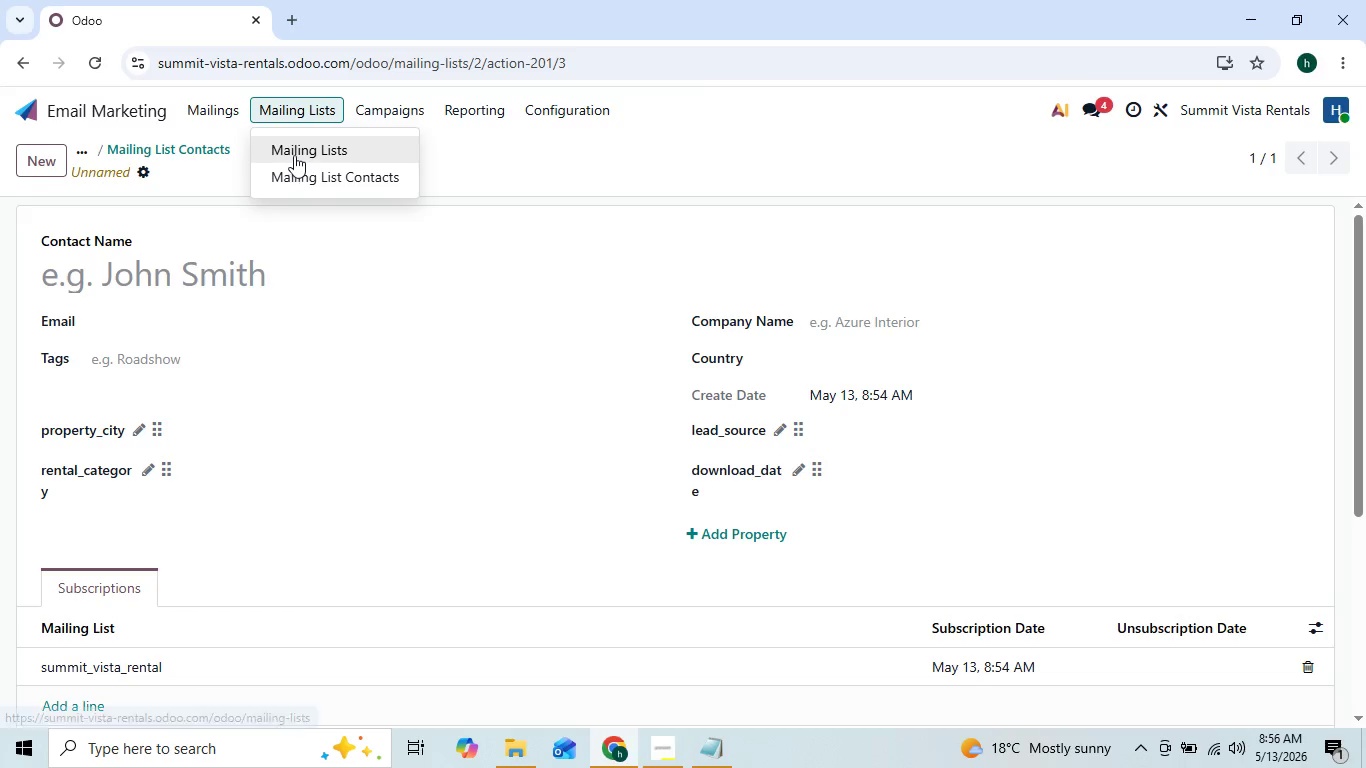 
left_click([292, 149])
 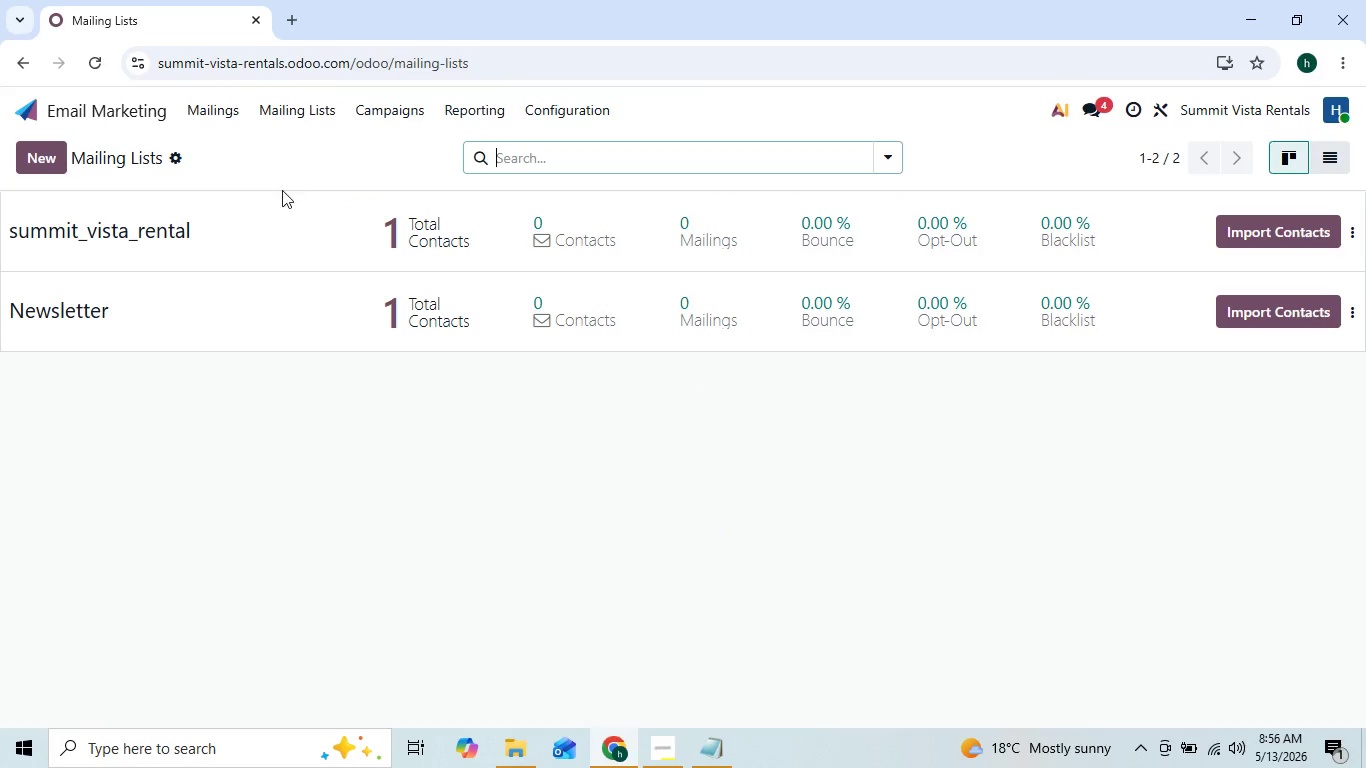 
double_click([276, 205])
 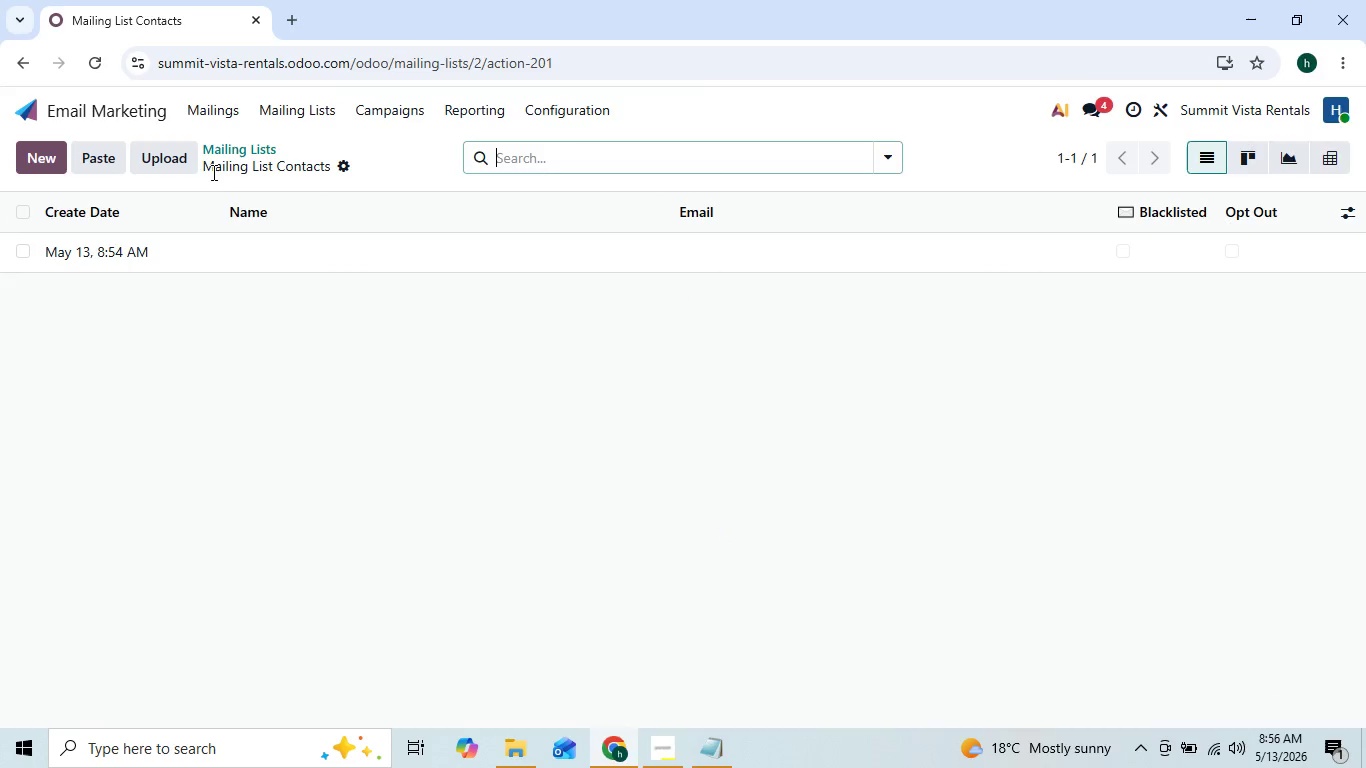 
left_click([186, 154])
 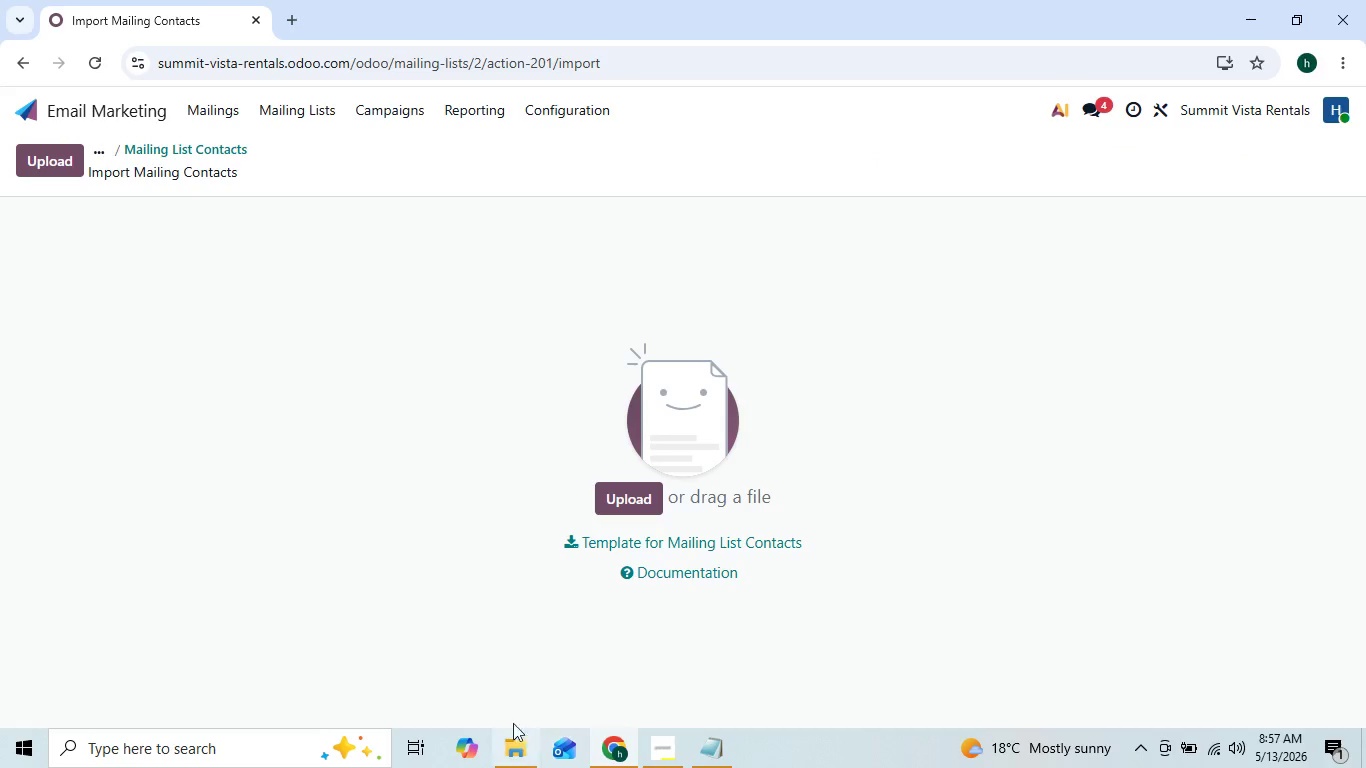 
left_click([519, 749])
 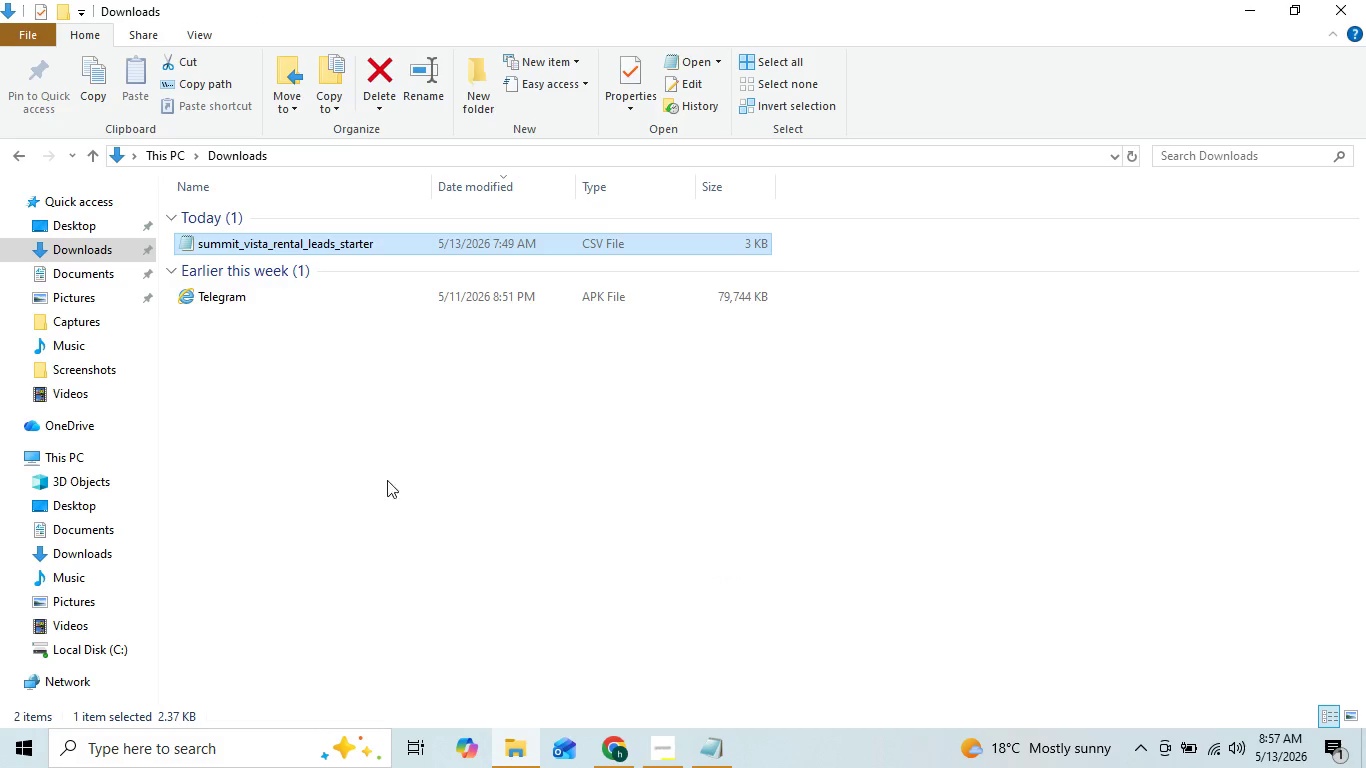 
left_click([374, 492])
 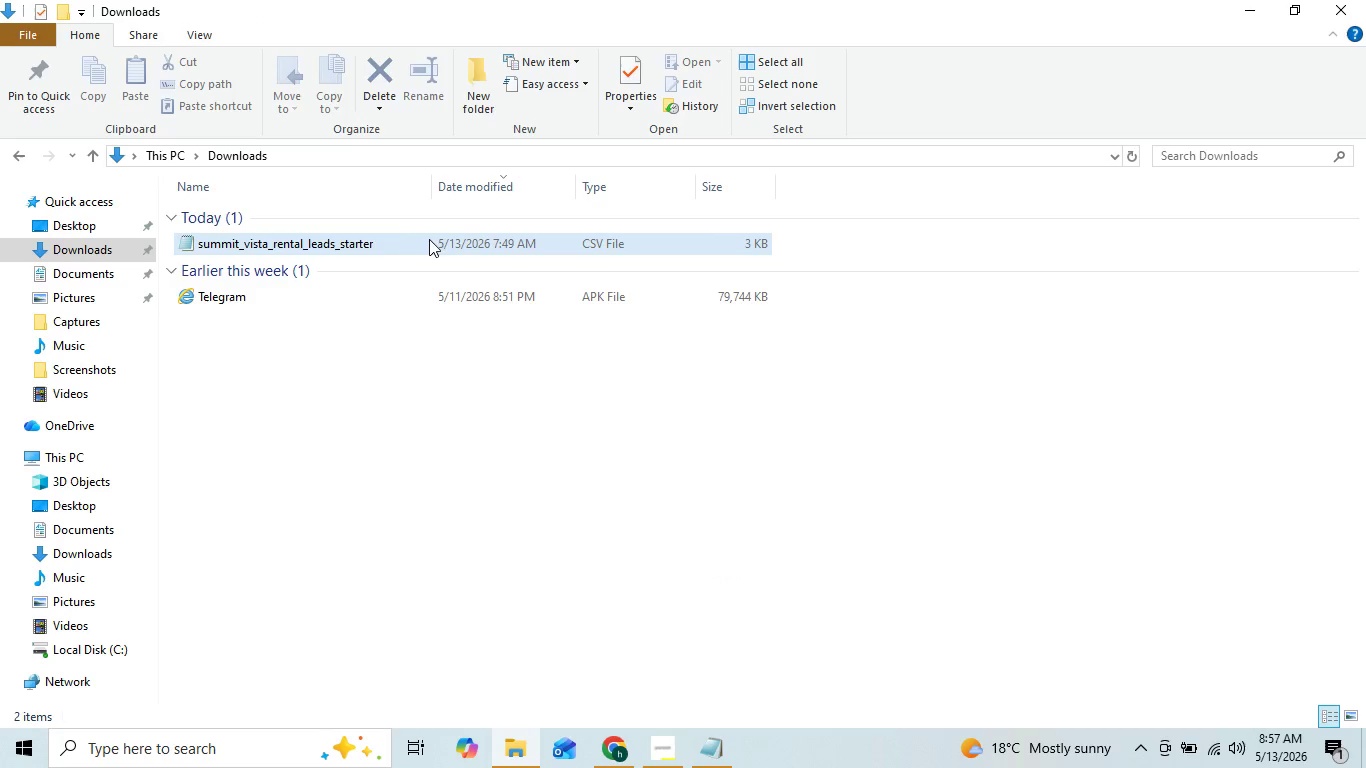 
left_click_drag(start_coordinate=[431, 238], to_coordinate=[469, 432])
 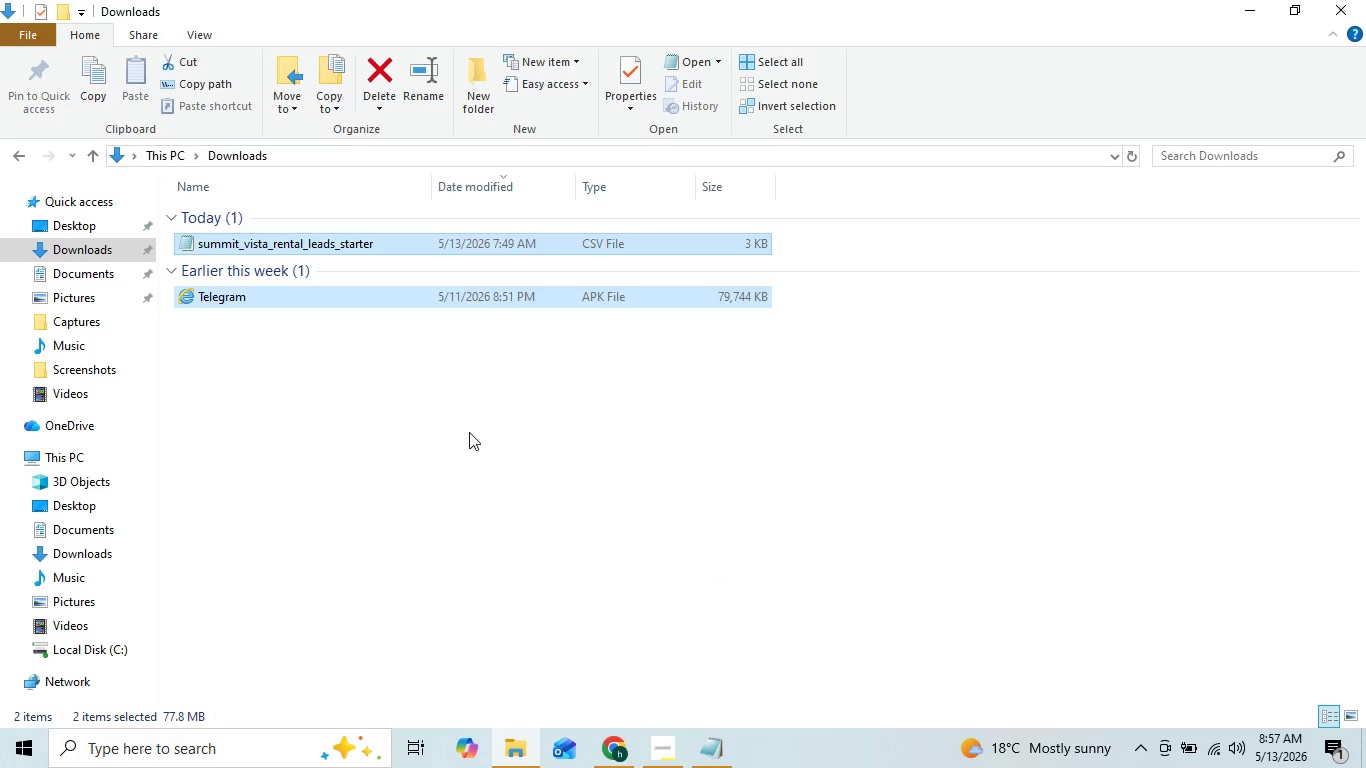 
left_click([469, 432])
 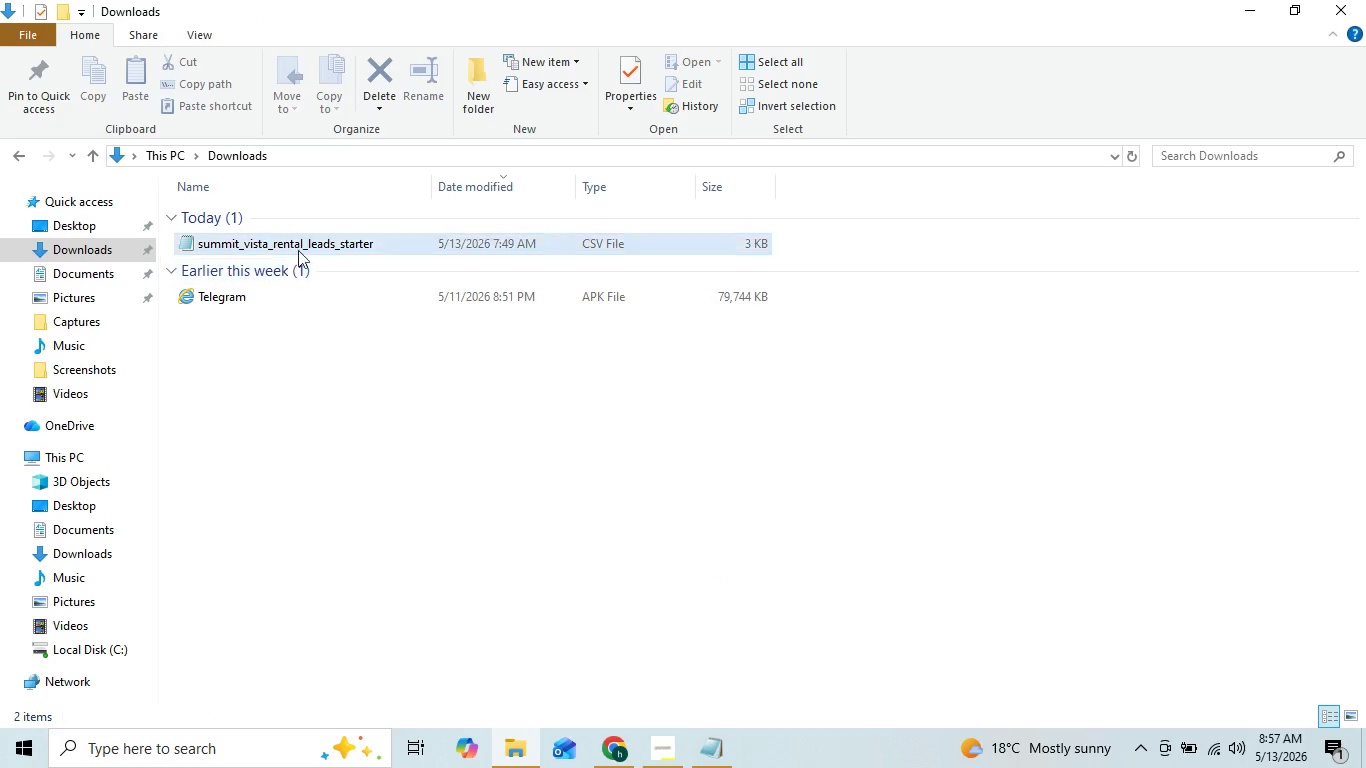 
left_click([348, 395])
 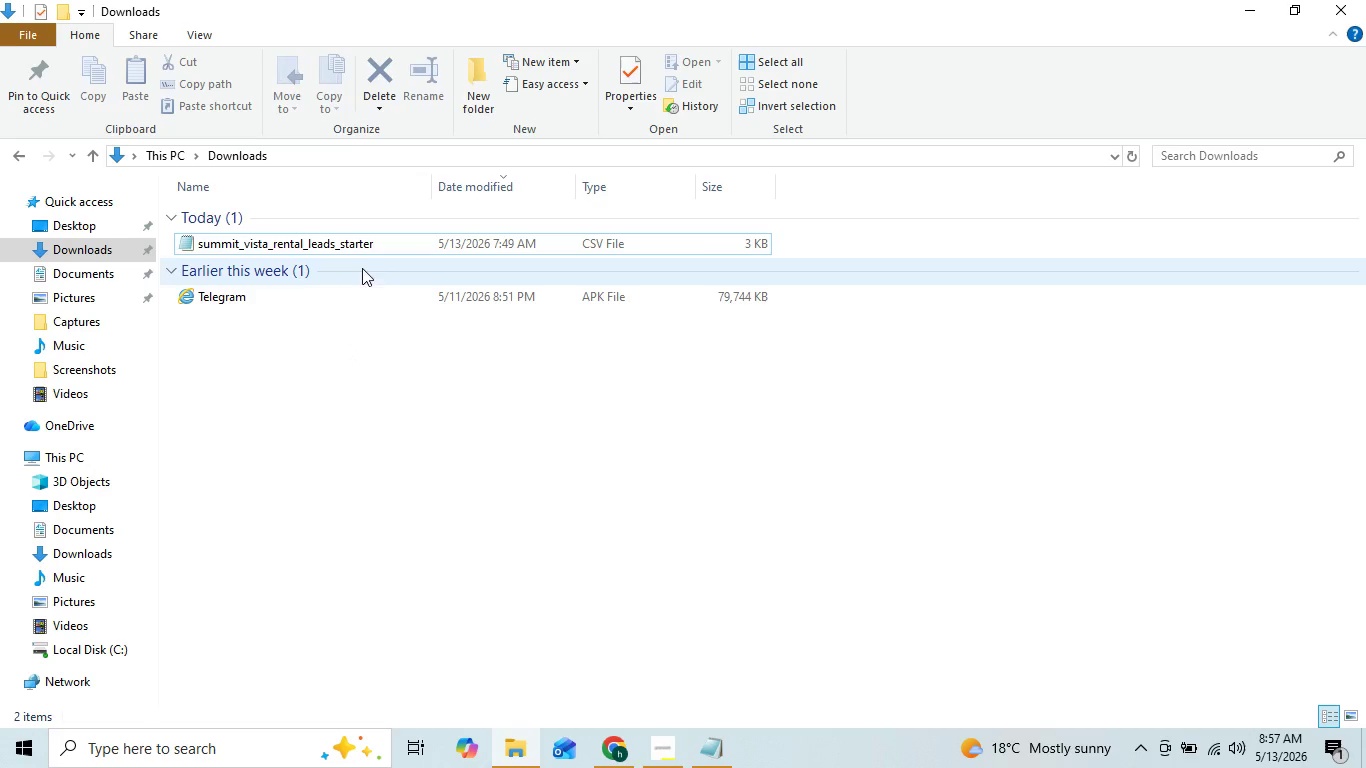 
left_click([380, 268])
 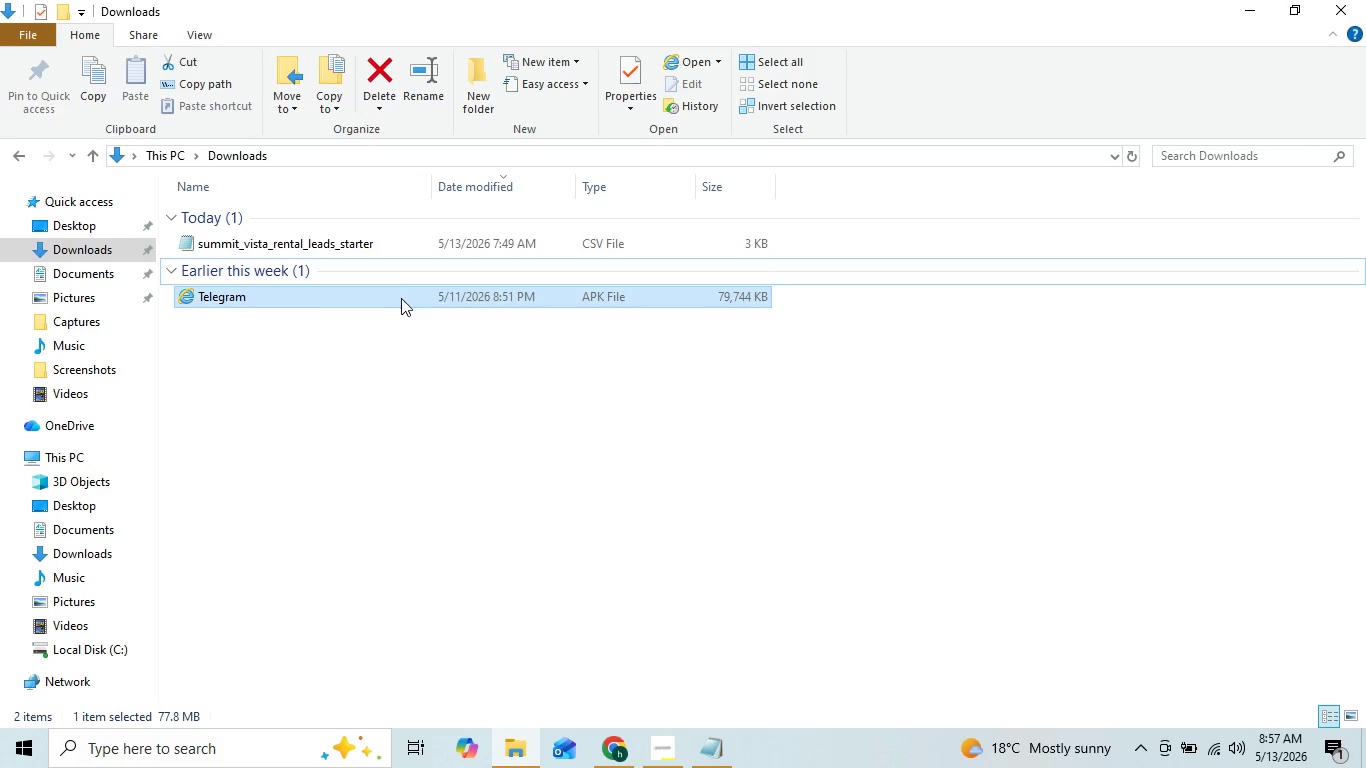 
left_click([347, 346])
 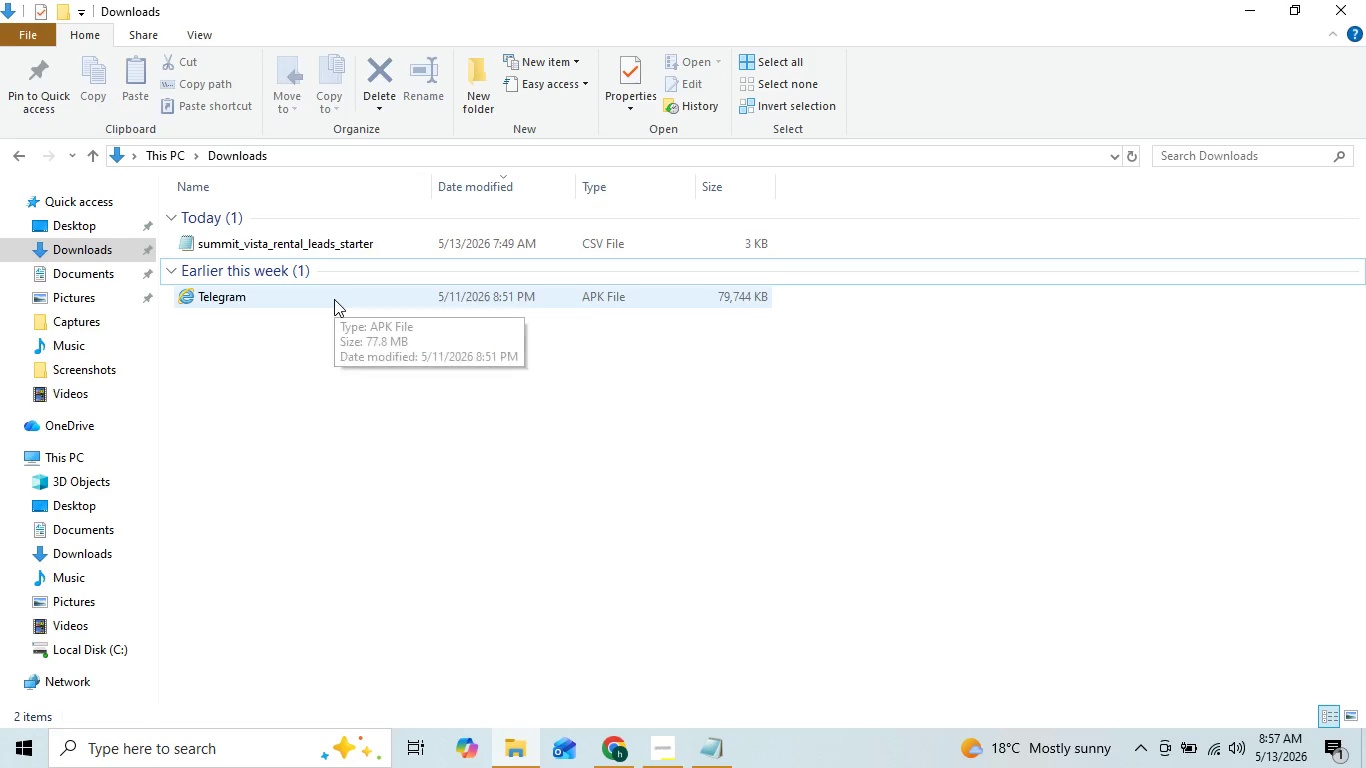 
right_click([334, 299])
 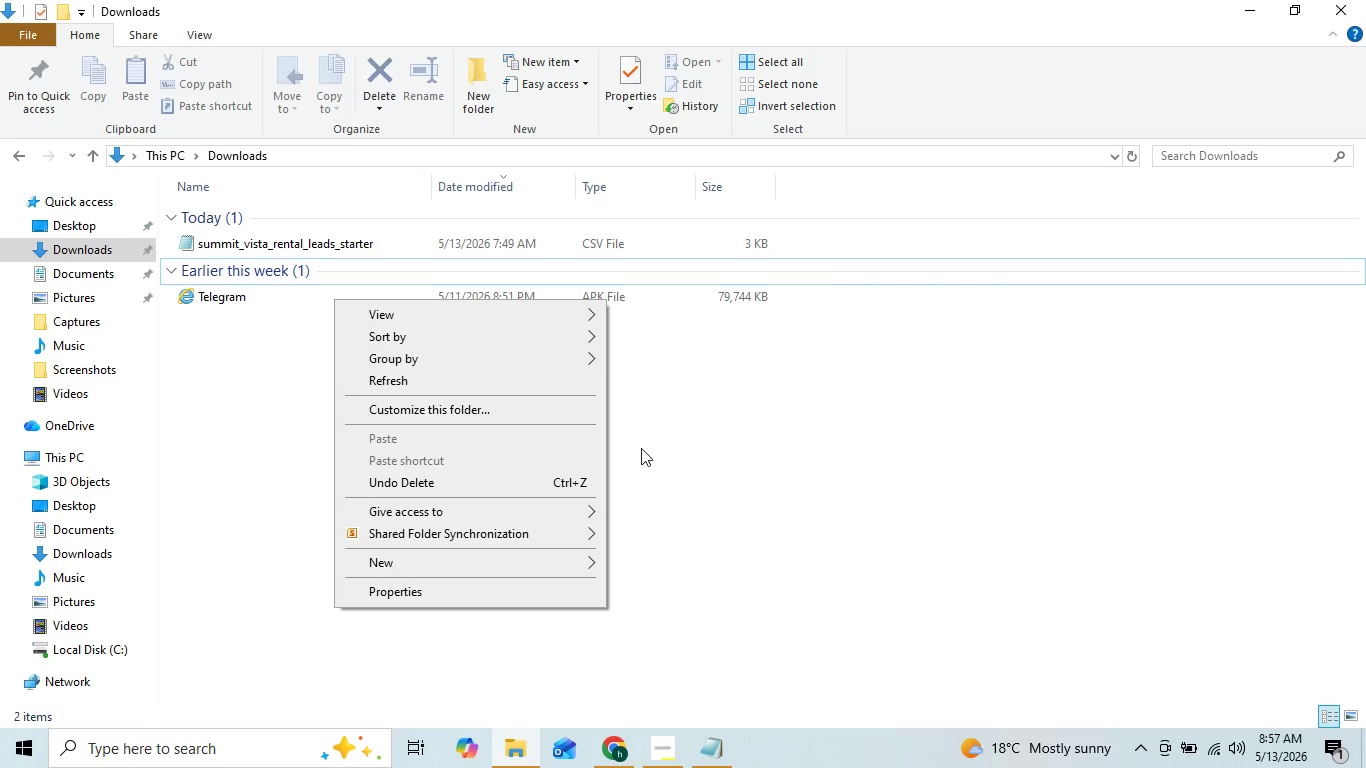 
left_click([694, 457])
 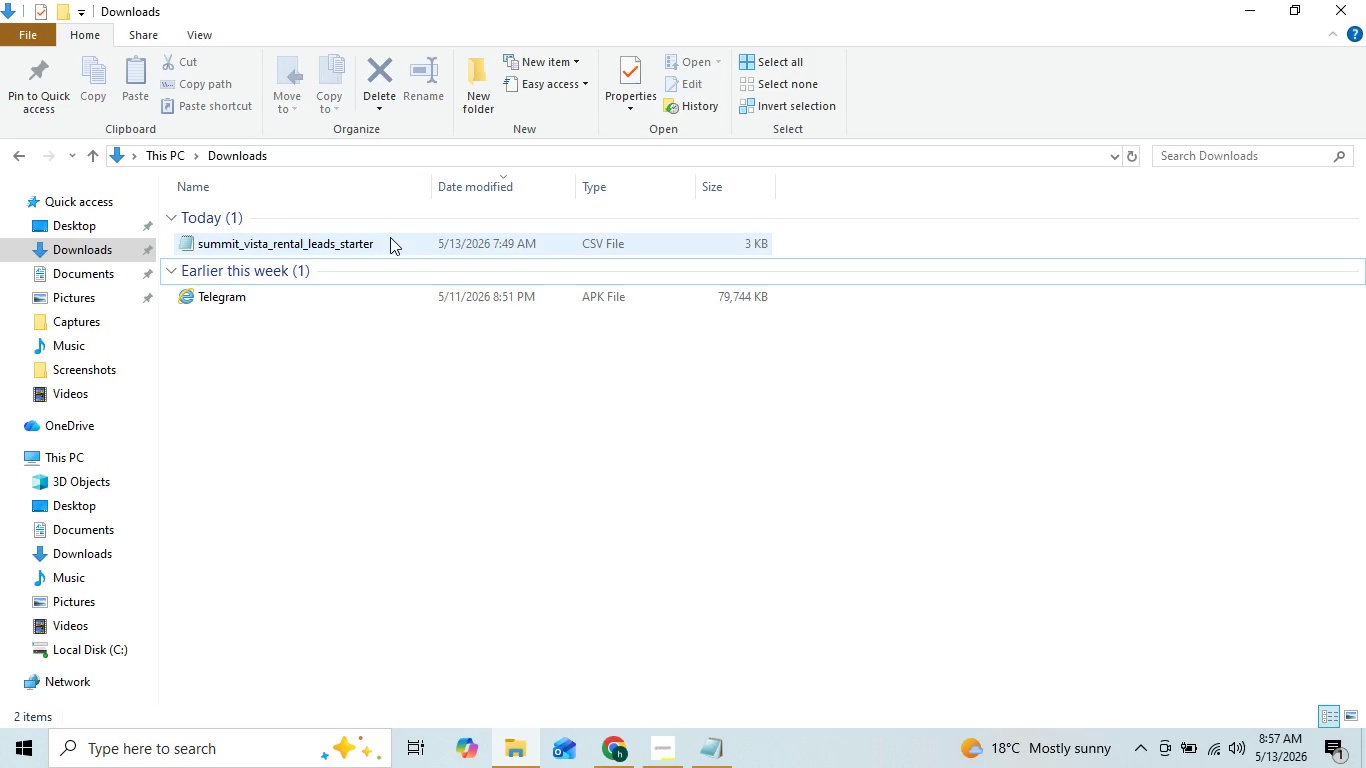 
left_click([88, 248])
 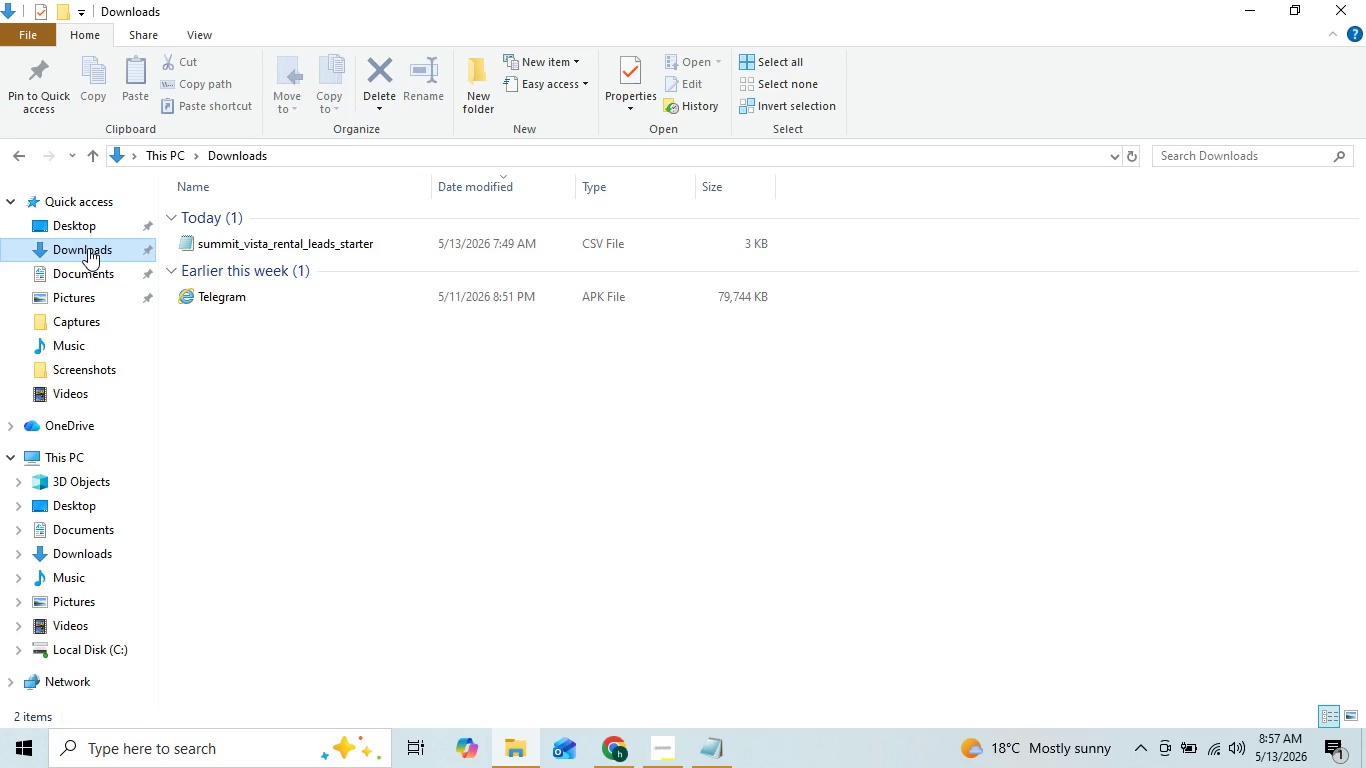 
double_click([88, 248])
 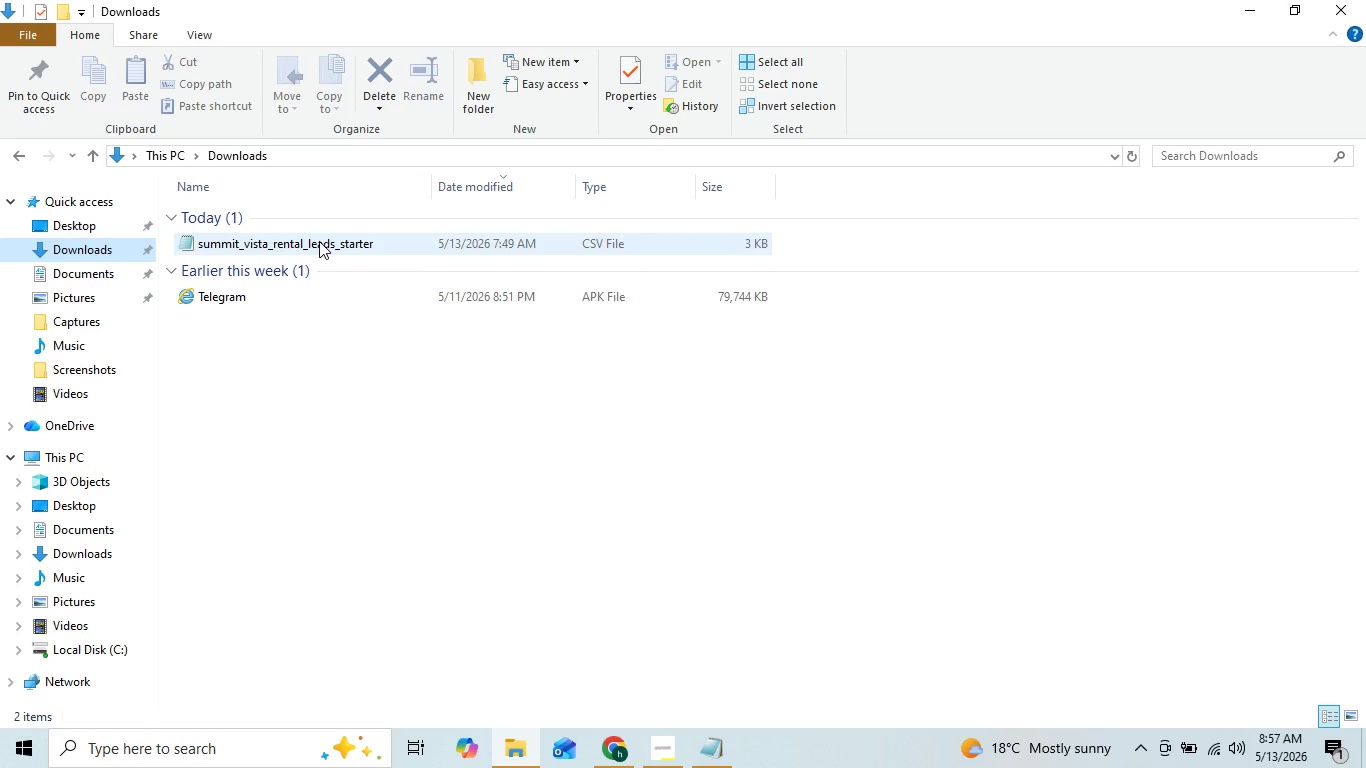 
left_click([319, 241])
 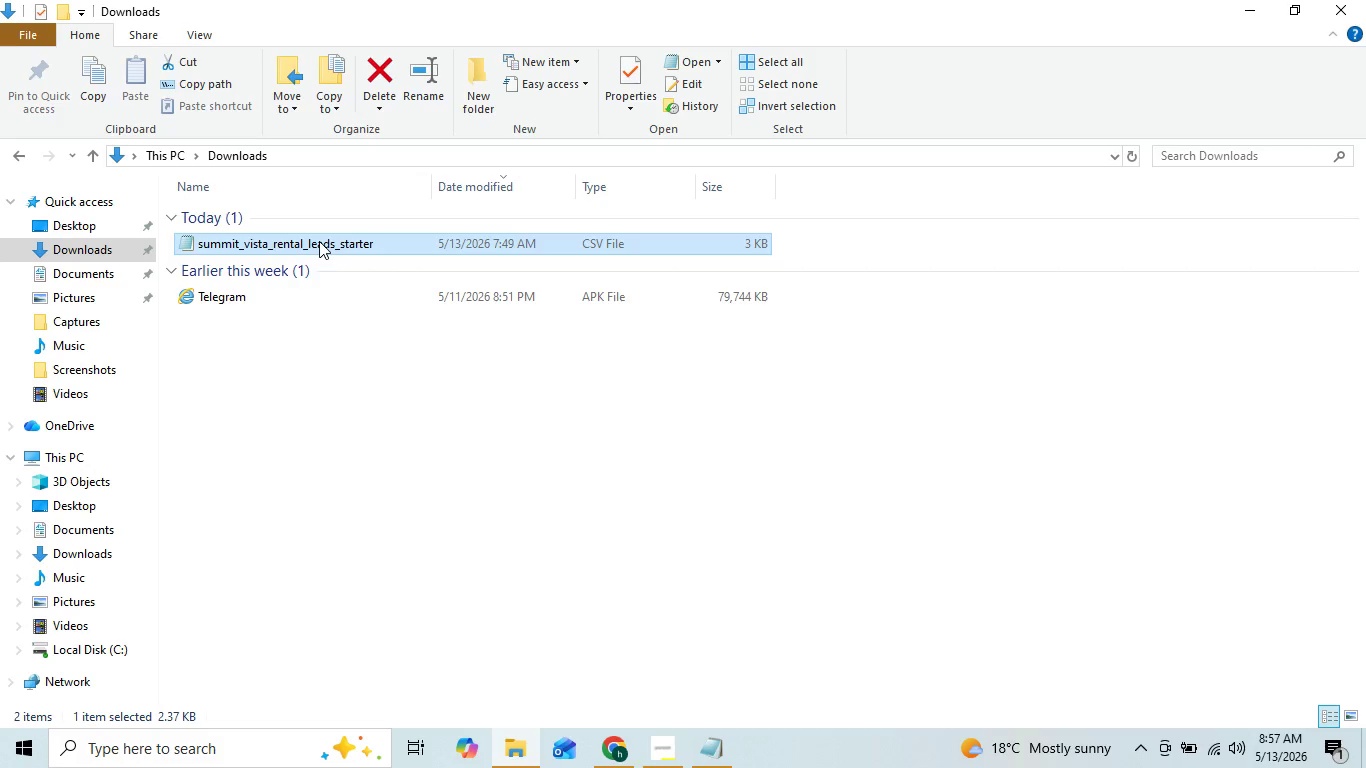 
left_click_drag(start_coordinate=[319, 241], to_coordinate=[600, 602])
 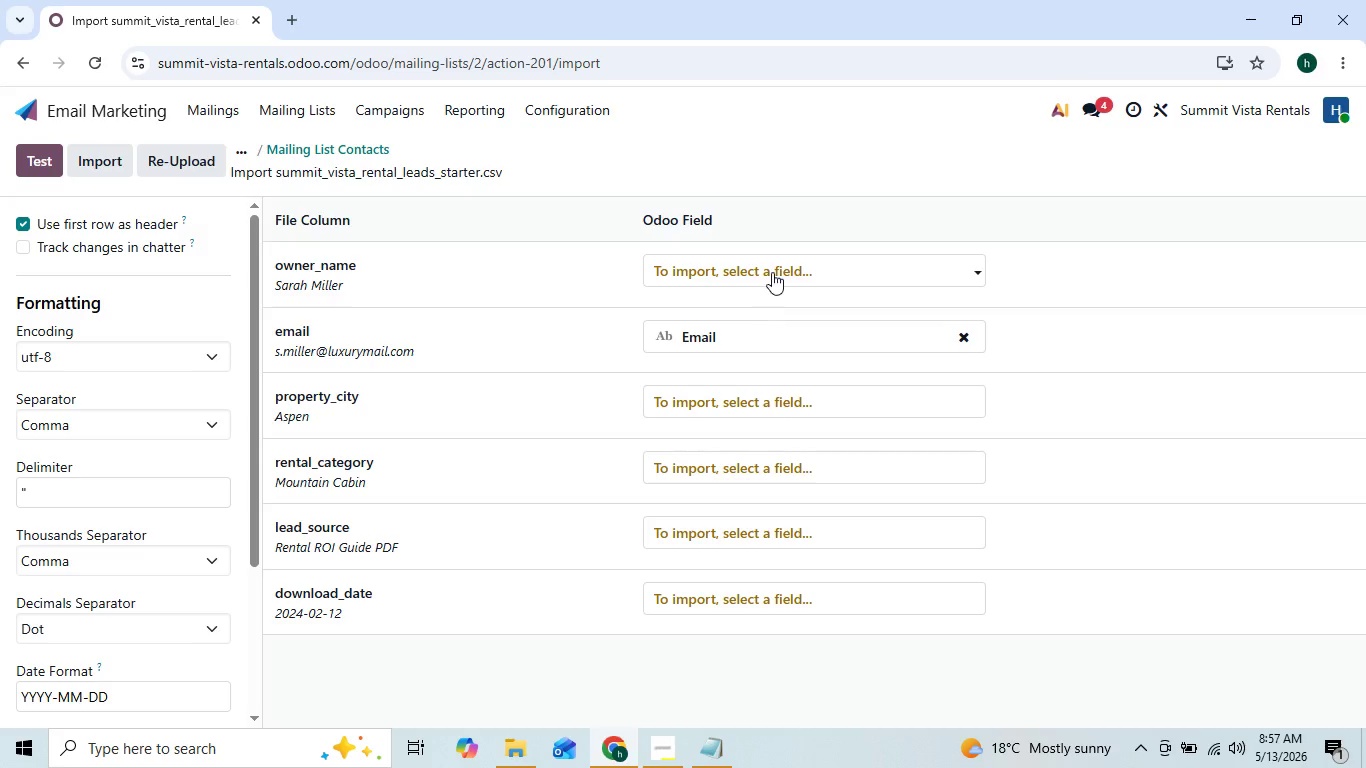 
left_click([796, 266])
 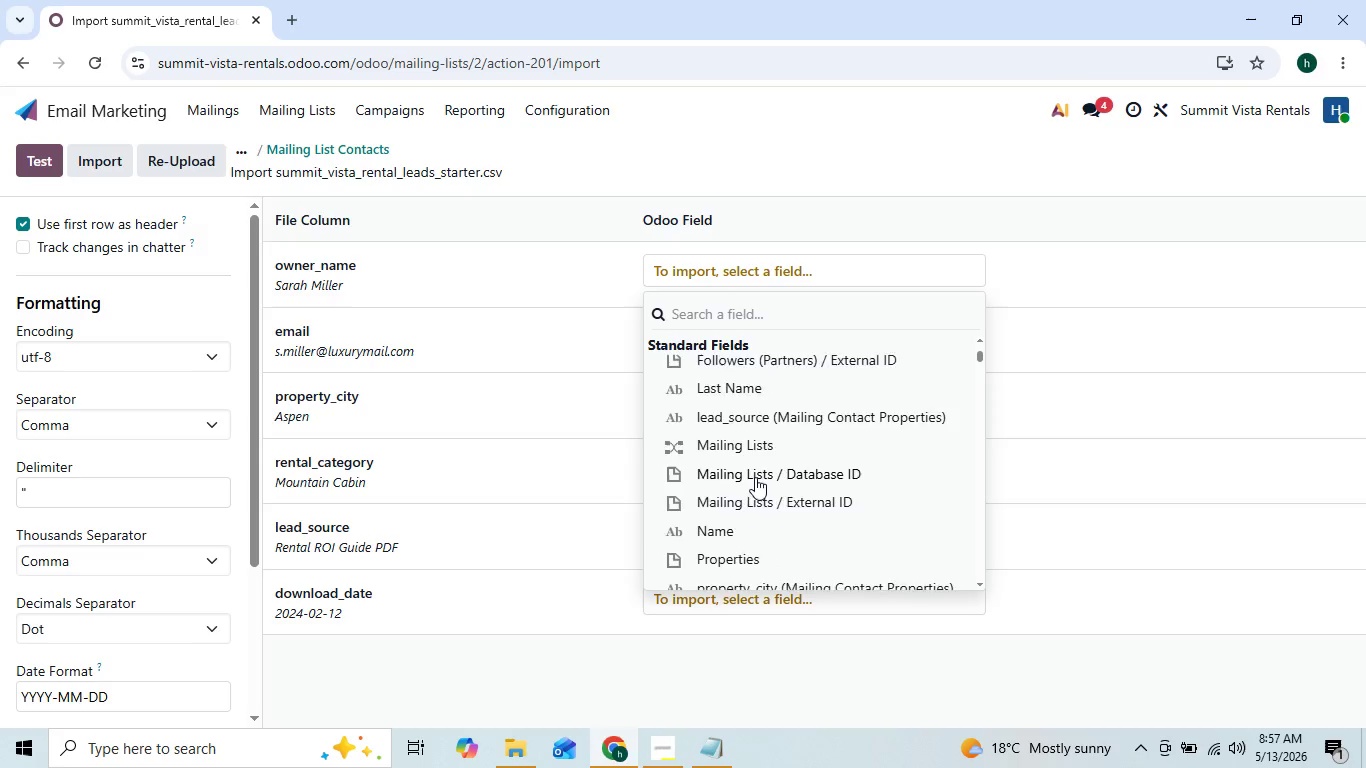 
wait(6.05)
 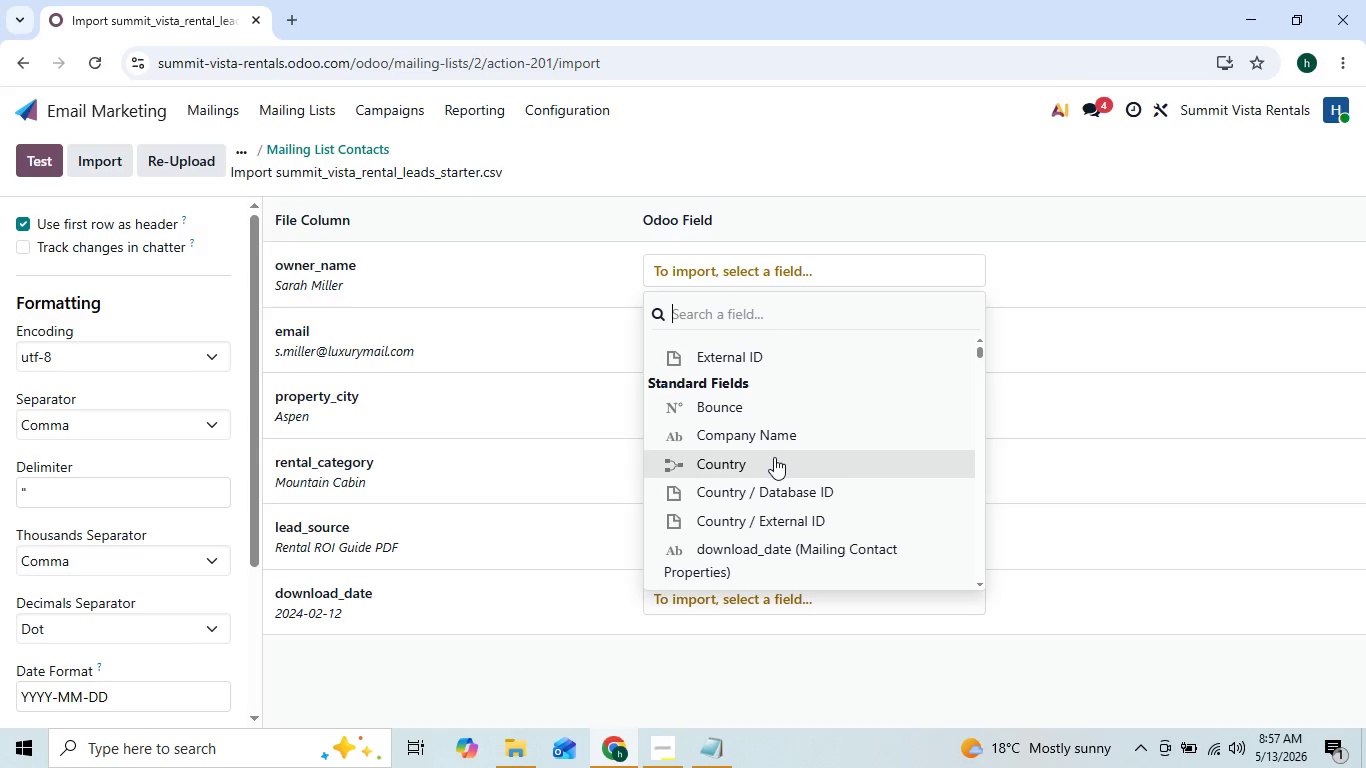 
left_click([754, 424])
 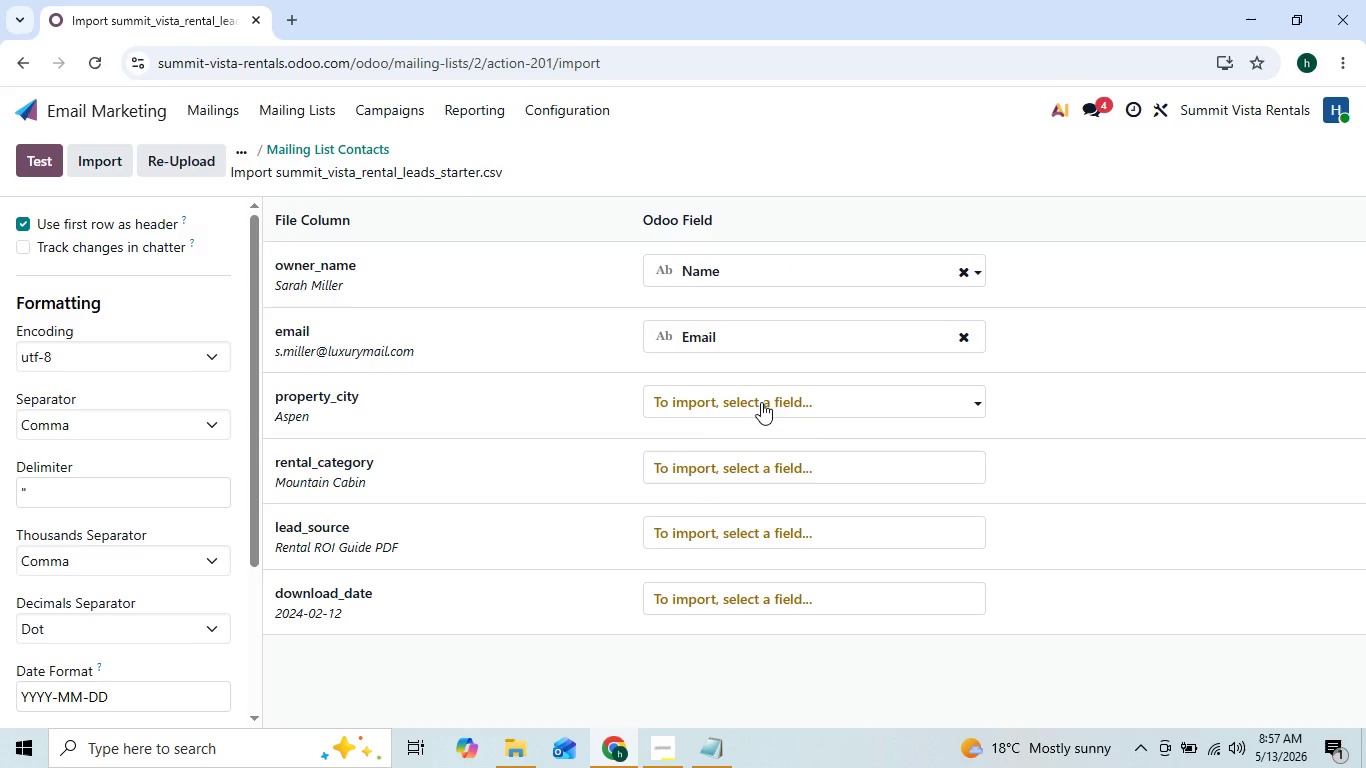 
left_click([761, 402])
 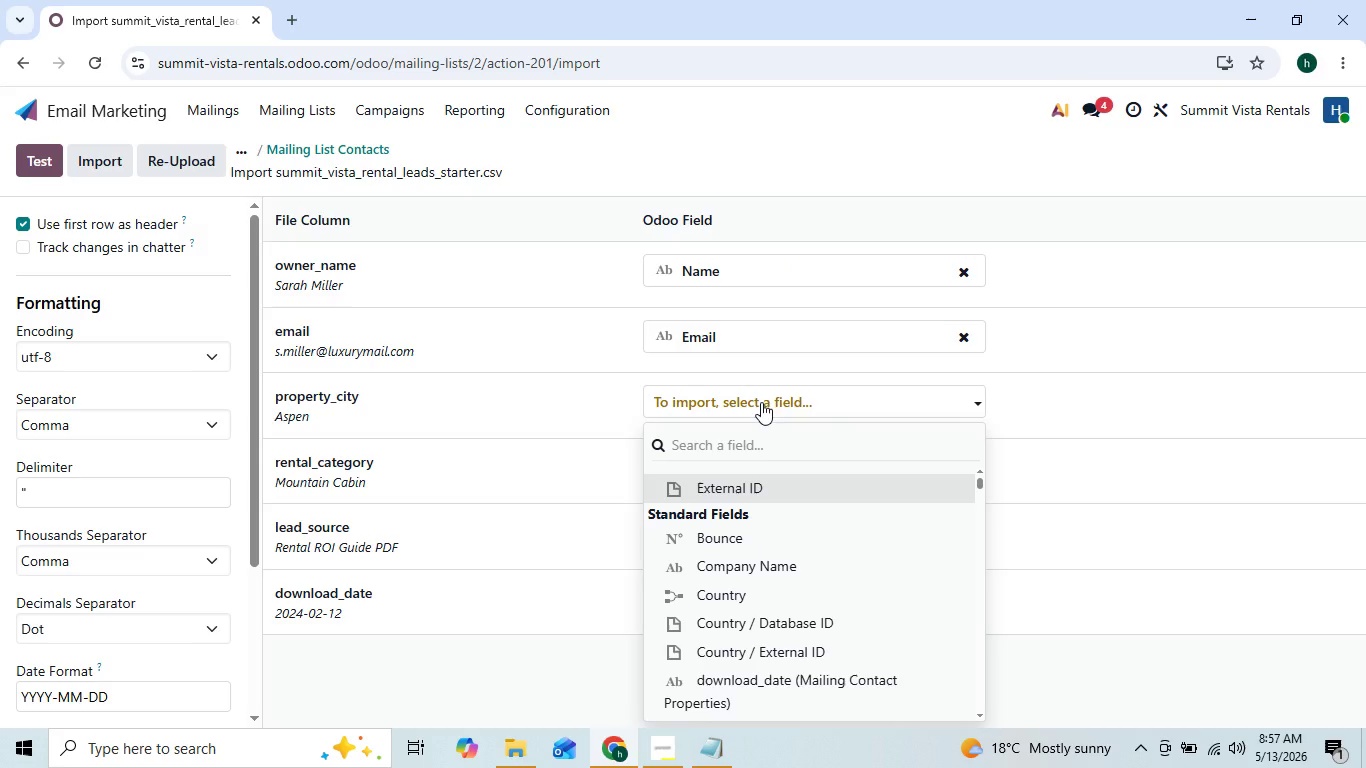 
type(pro)
 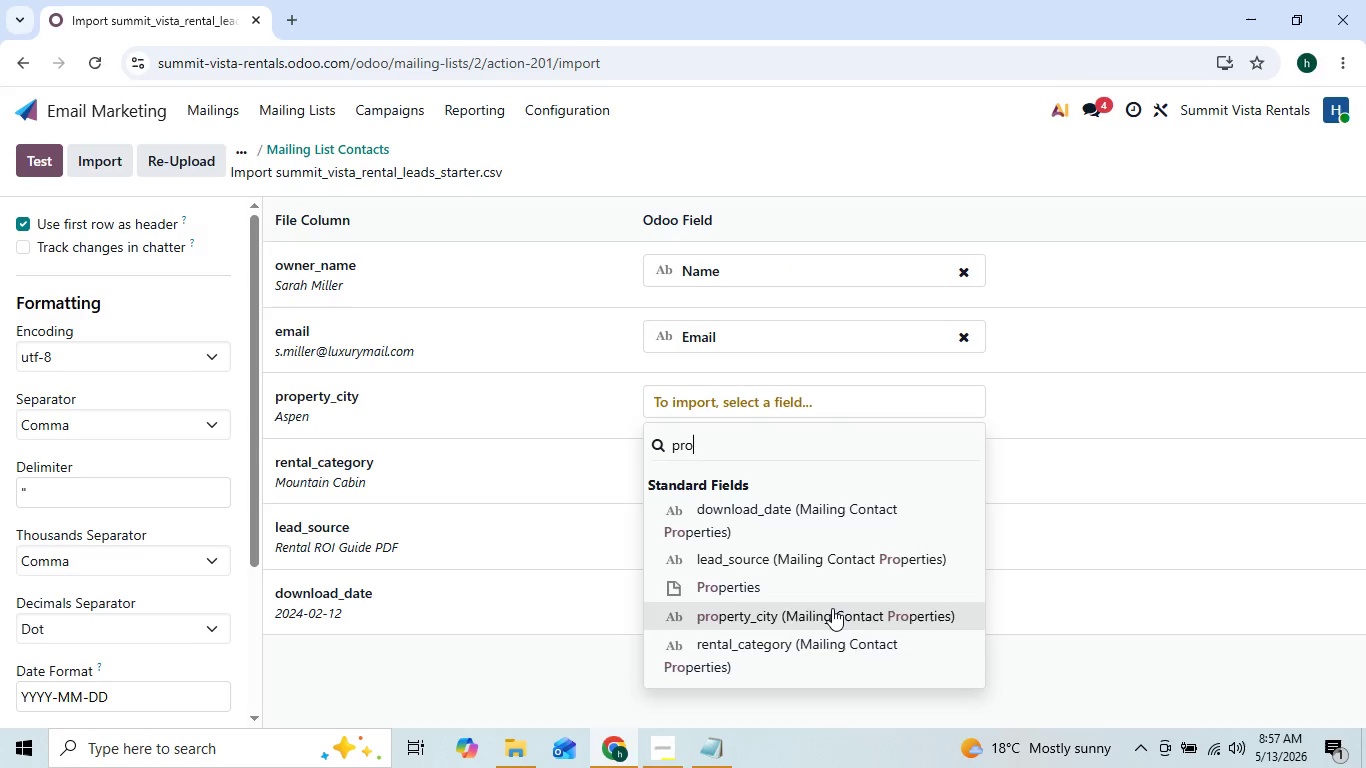 
left_click([832, 608])
 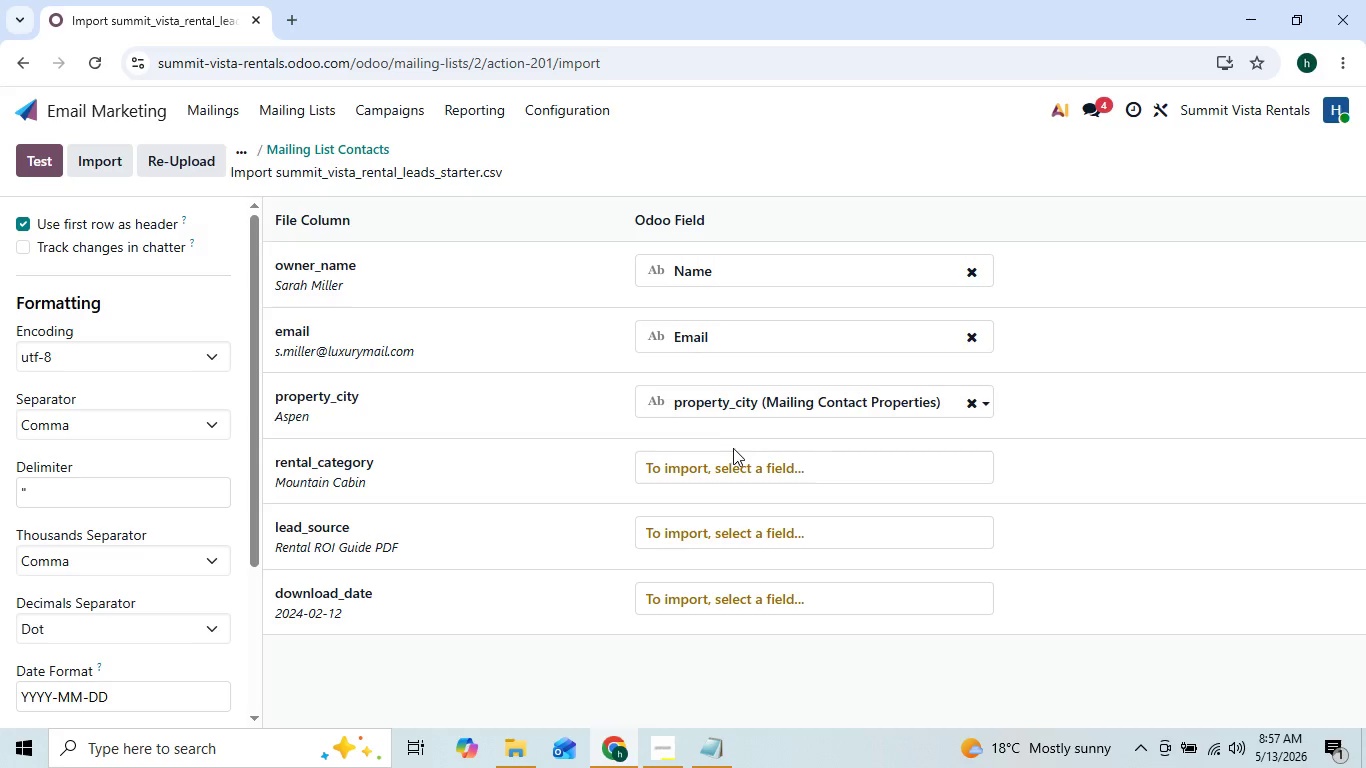 
left_click([730, 476])
 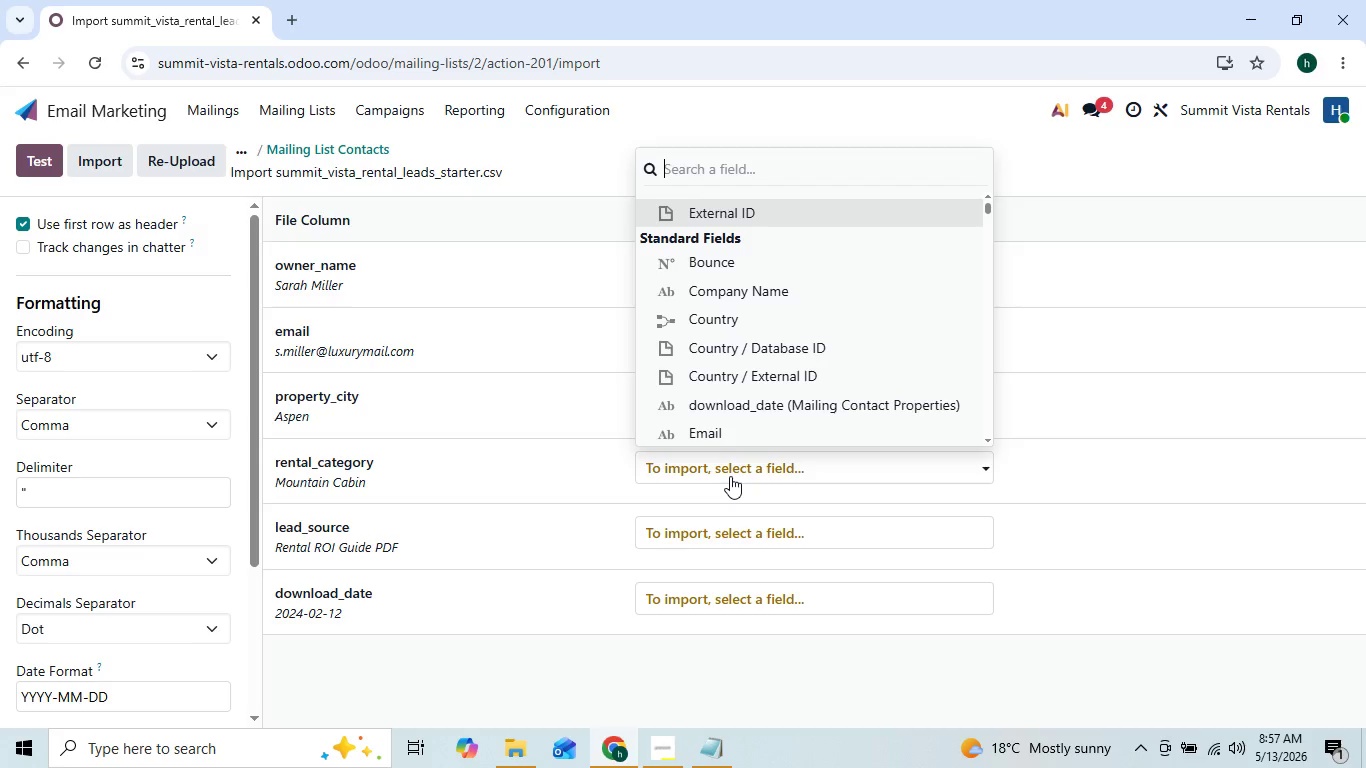 
type(ren)
 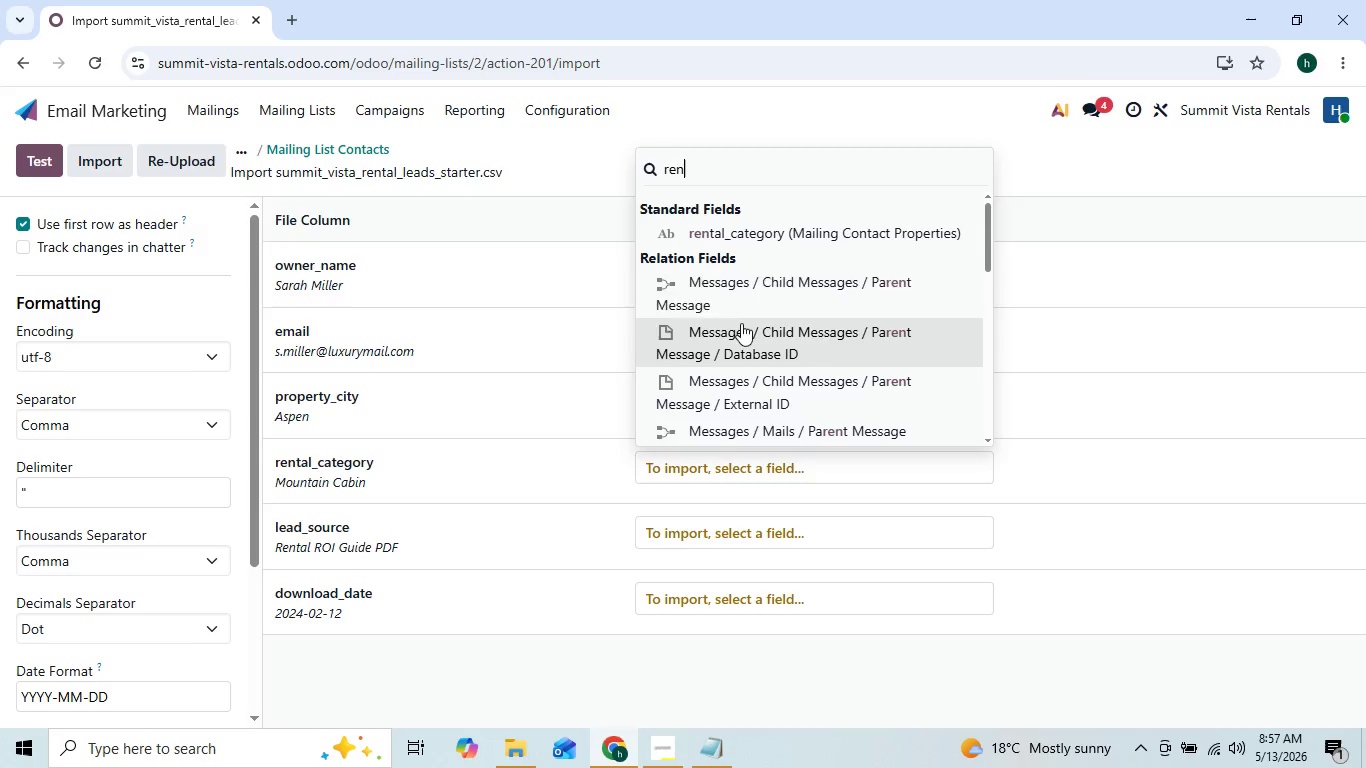 
left_click([764, 233])
 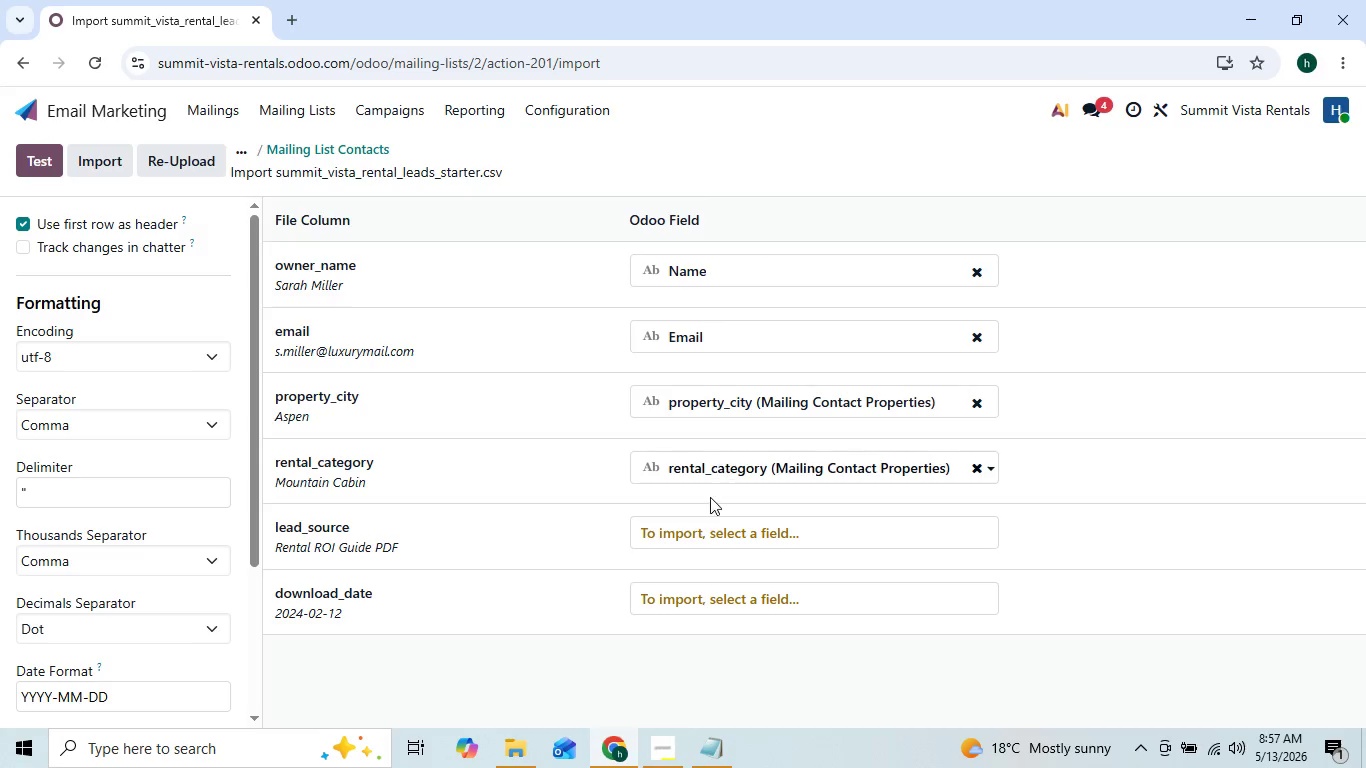 
left_click([702, 533])
 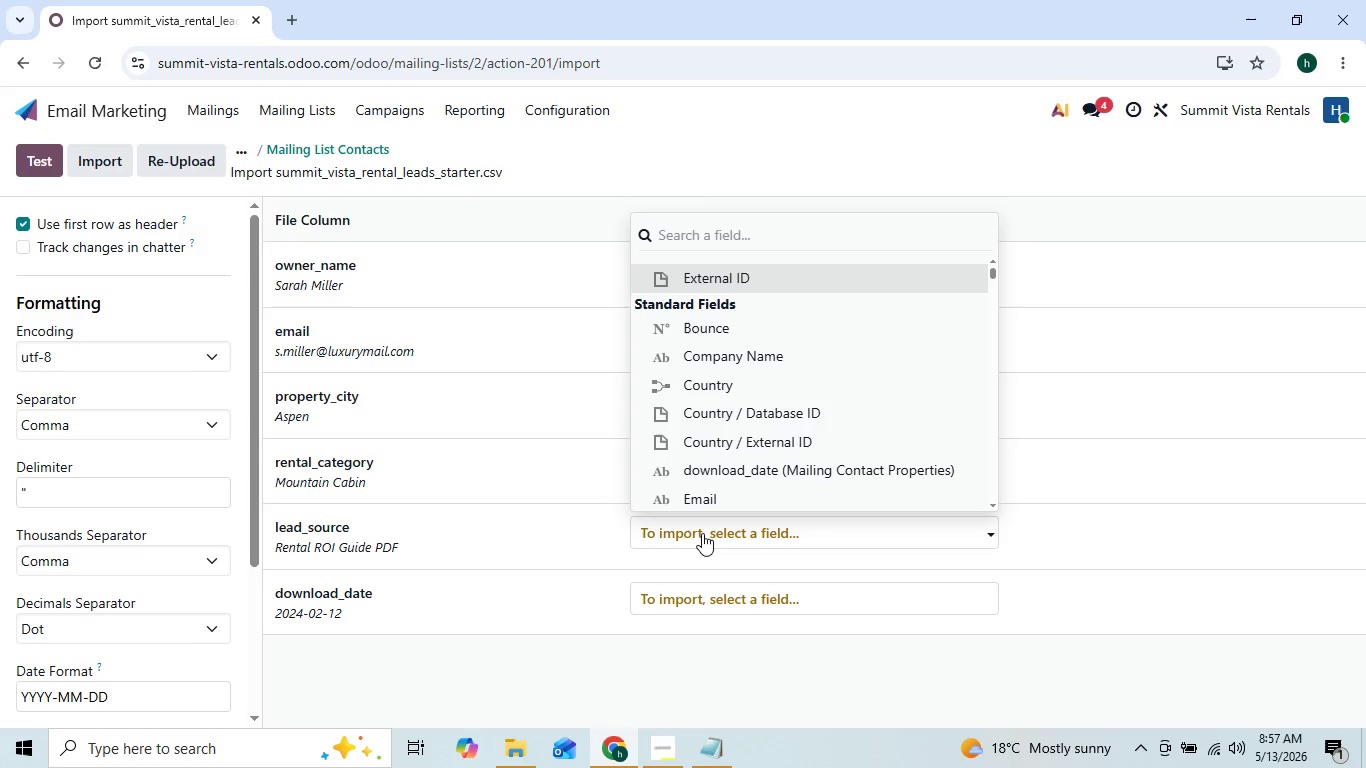 
type(lead)
 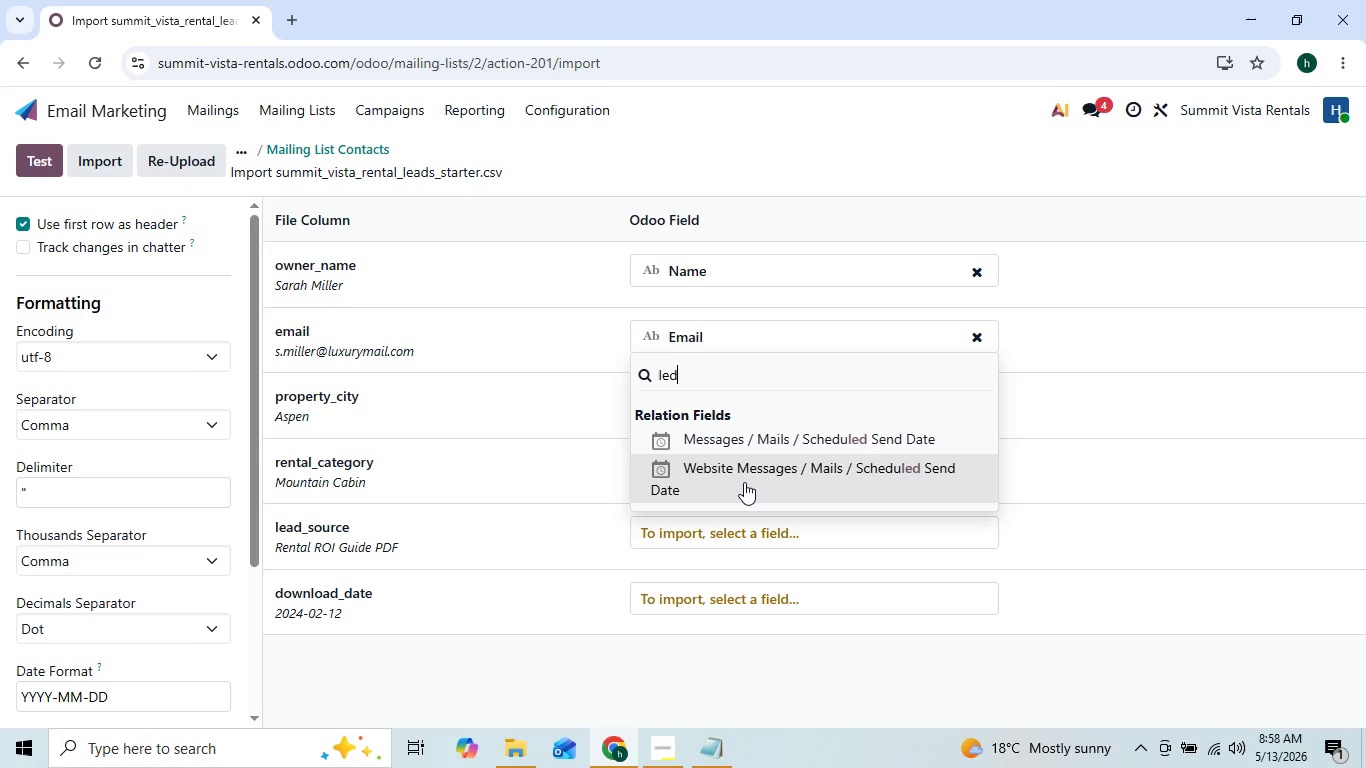 
key(Backspace)
 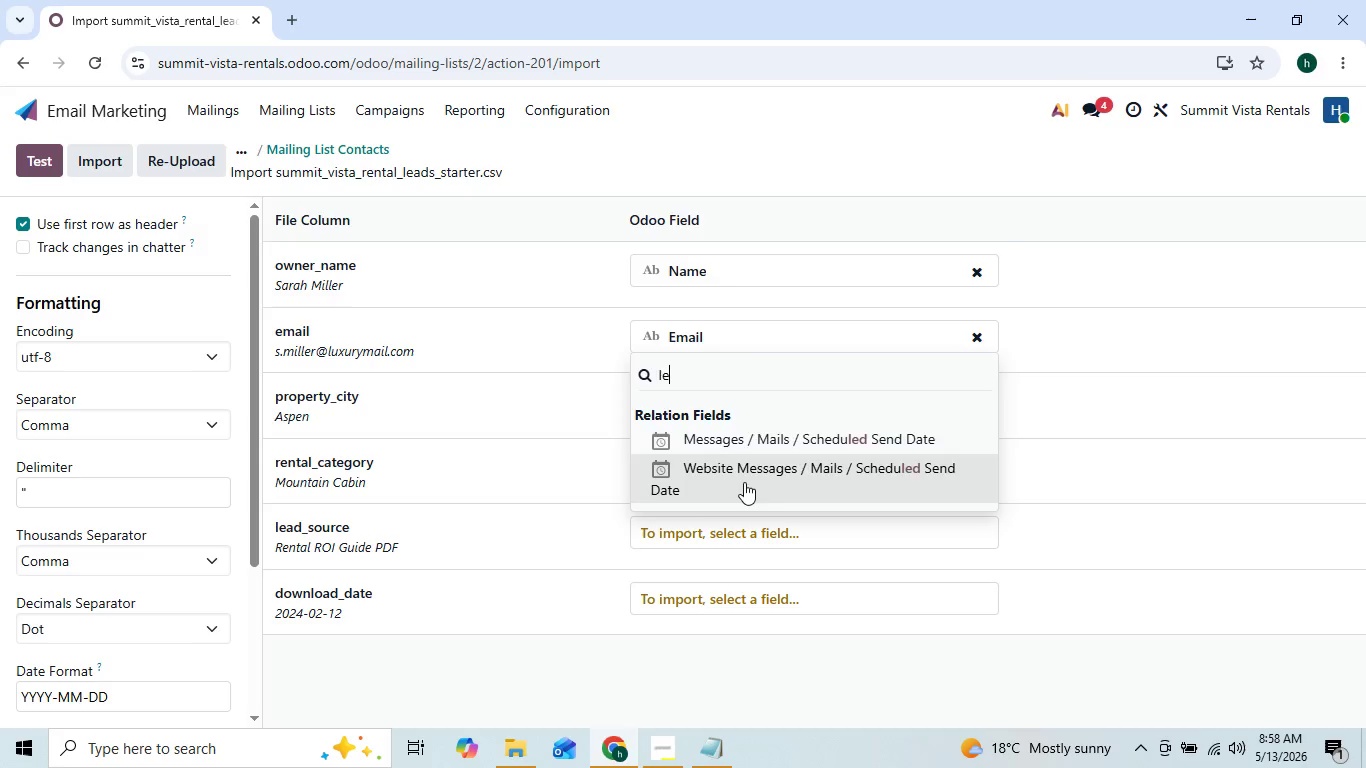 
key(A)
 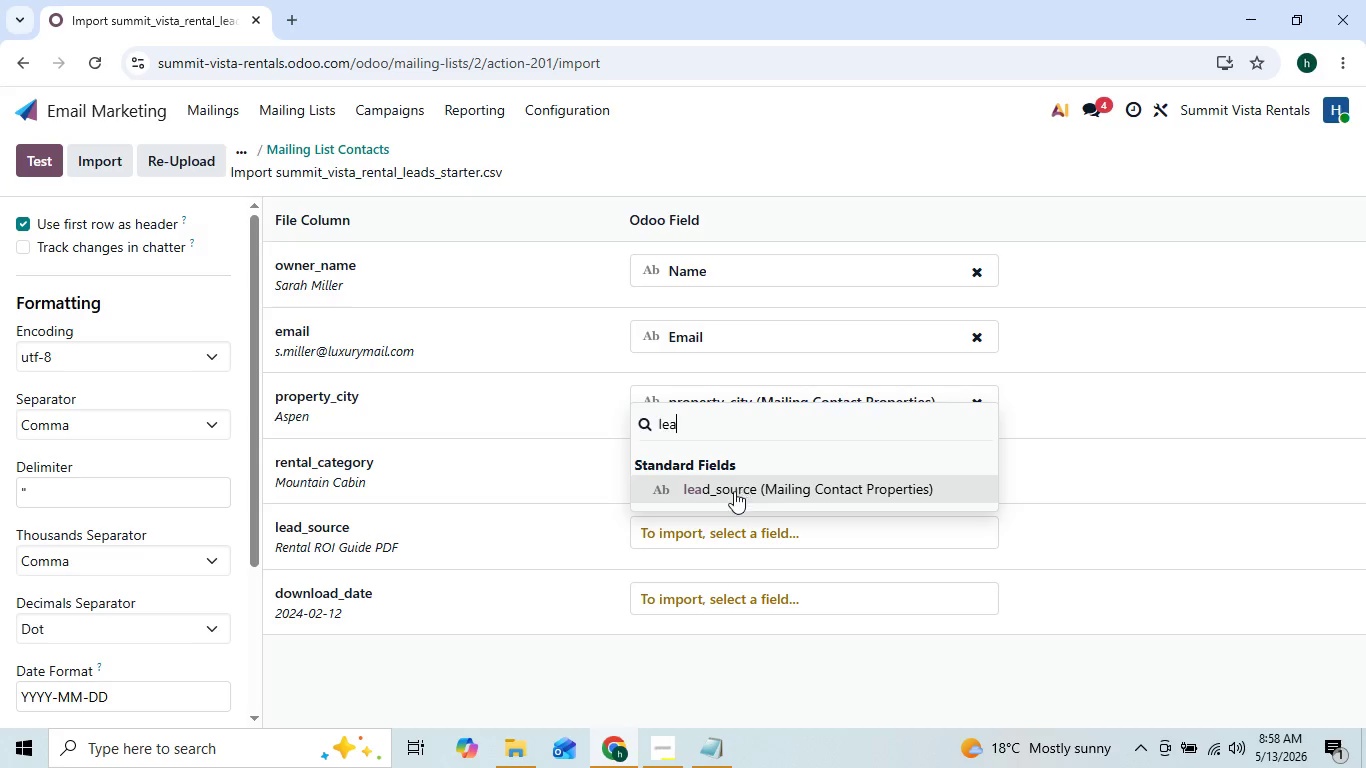 
left_click([724, 494])
 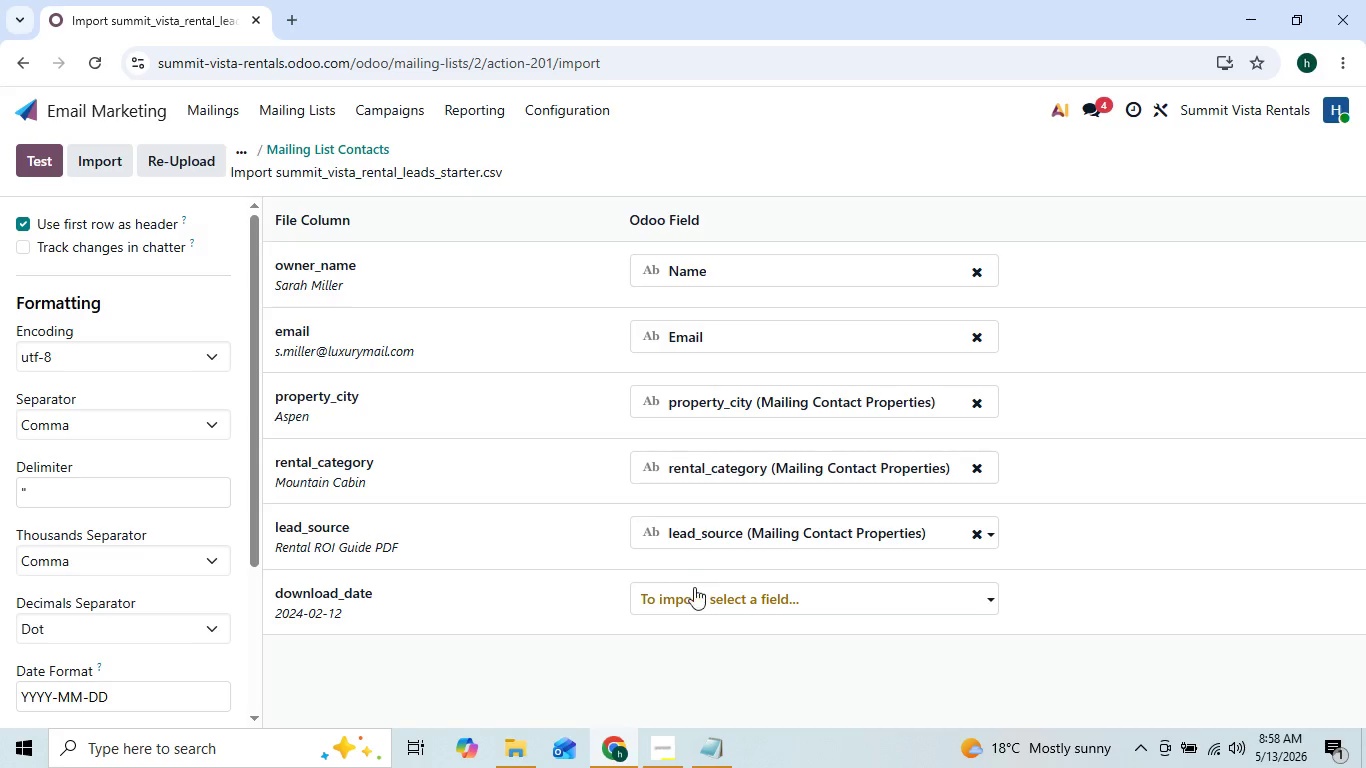 
left_click([693, 591])
 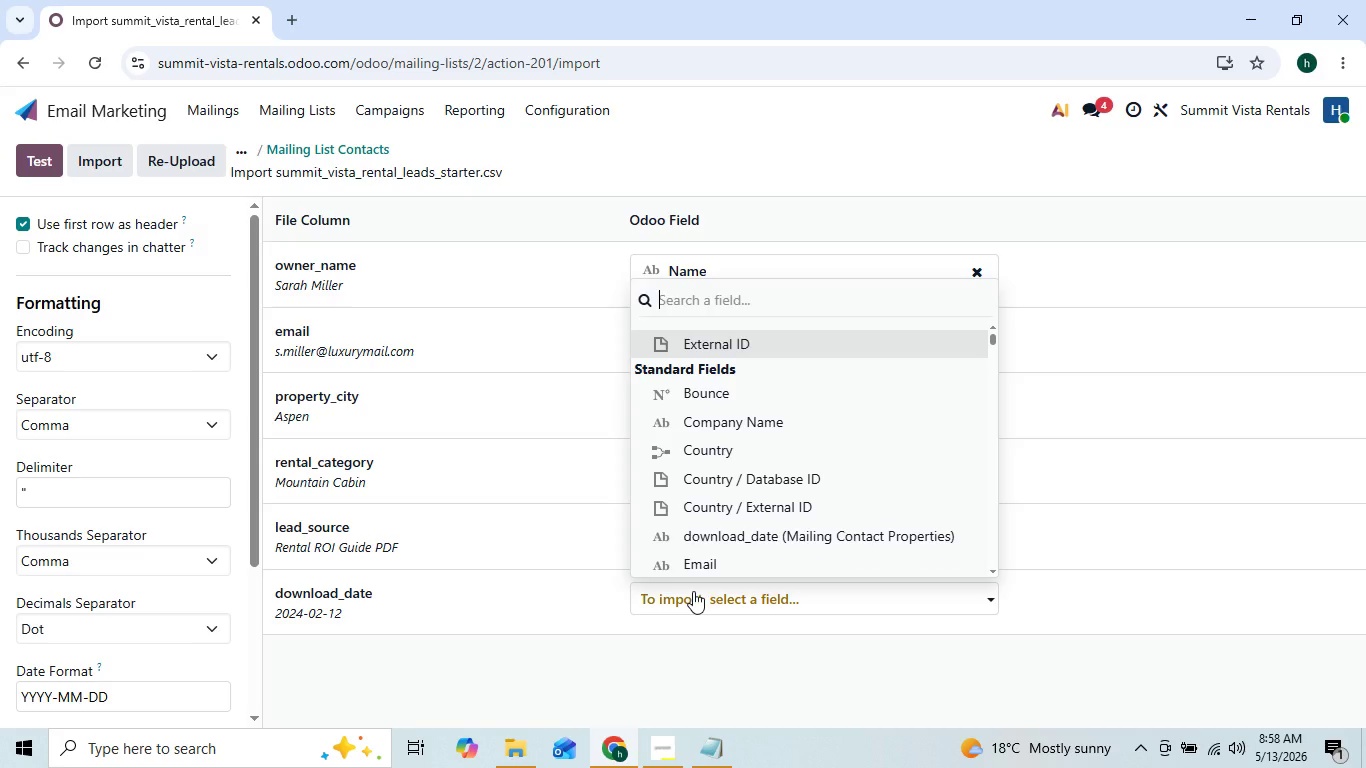 
type(dow)
 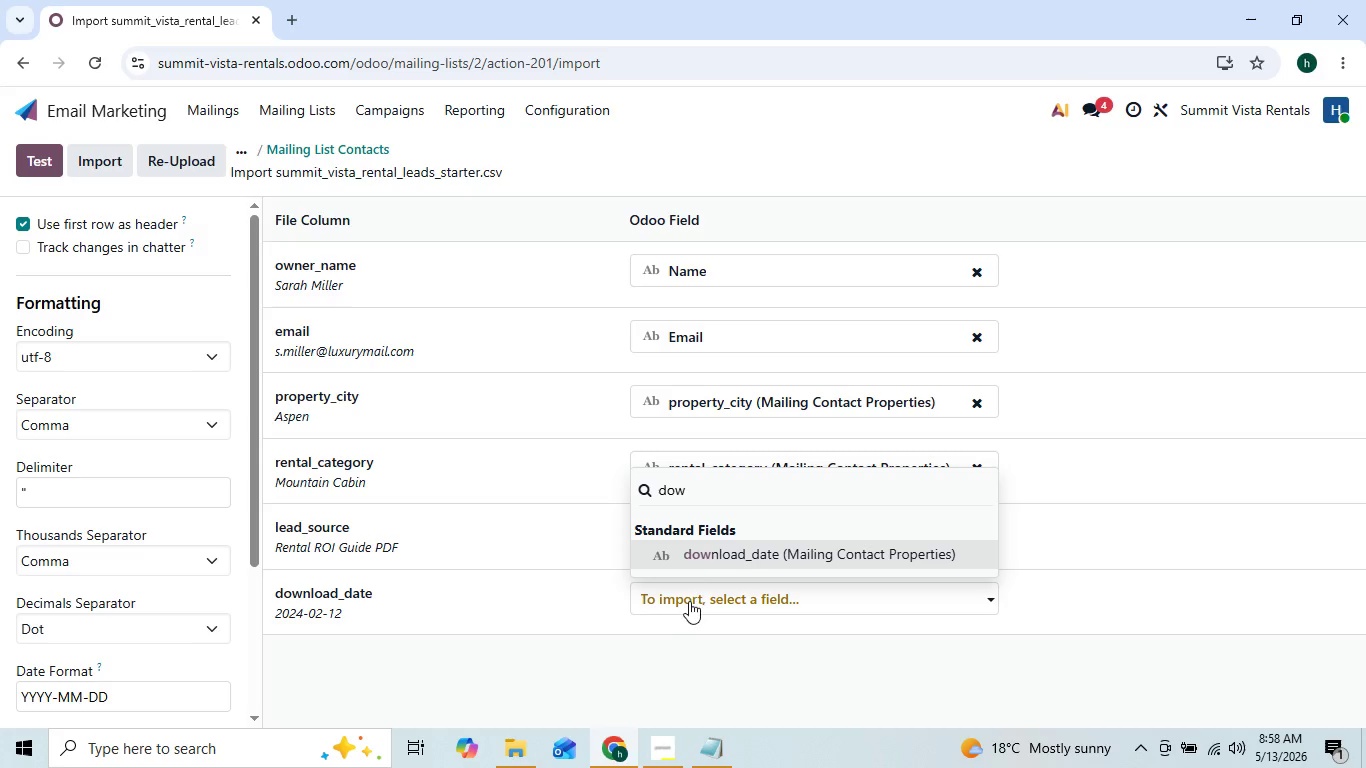 
left_click([717, 555])
 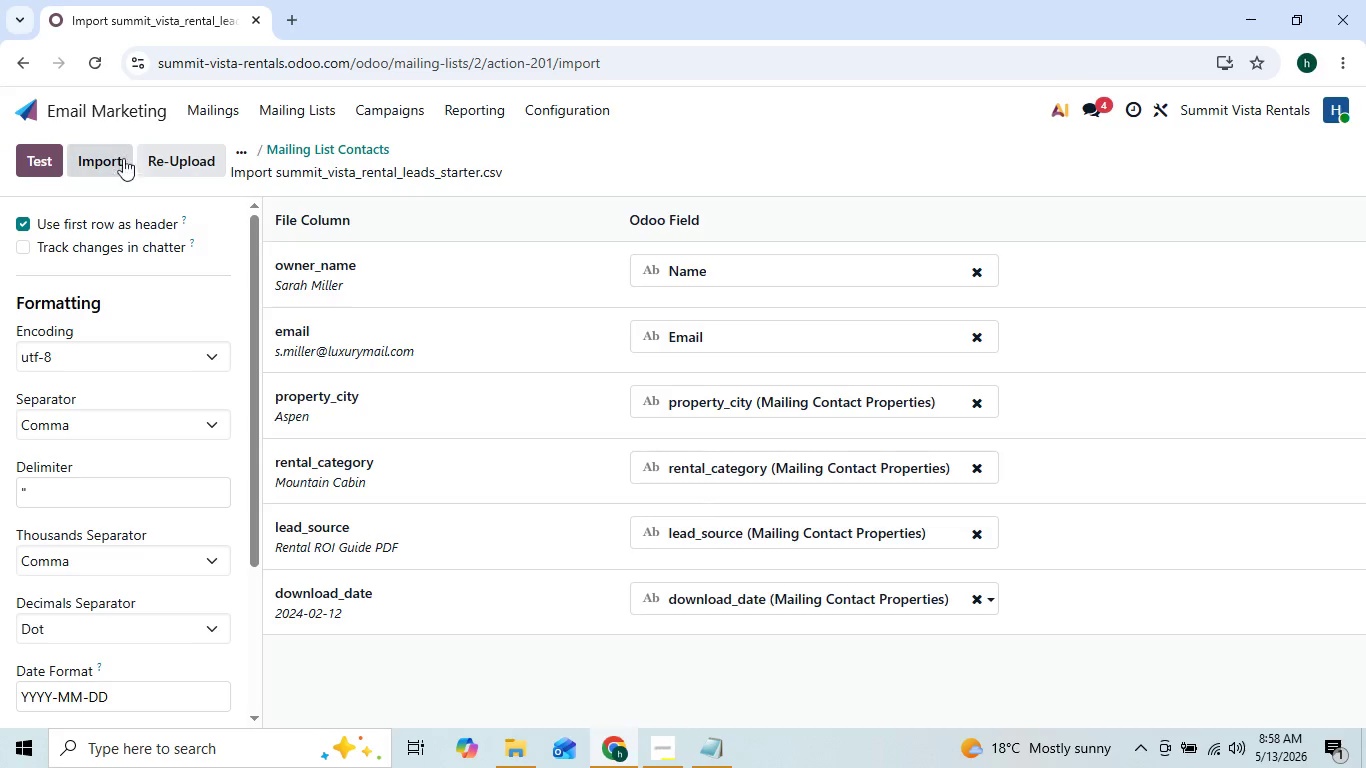 
left_click([113, 150])
 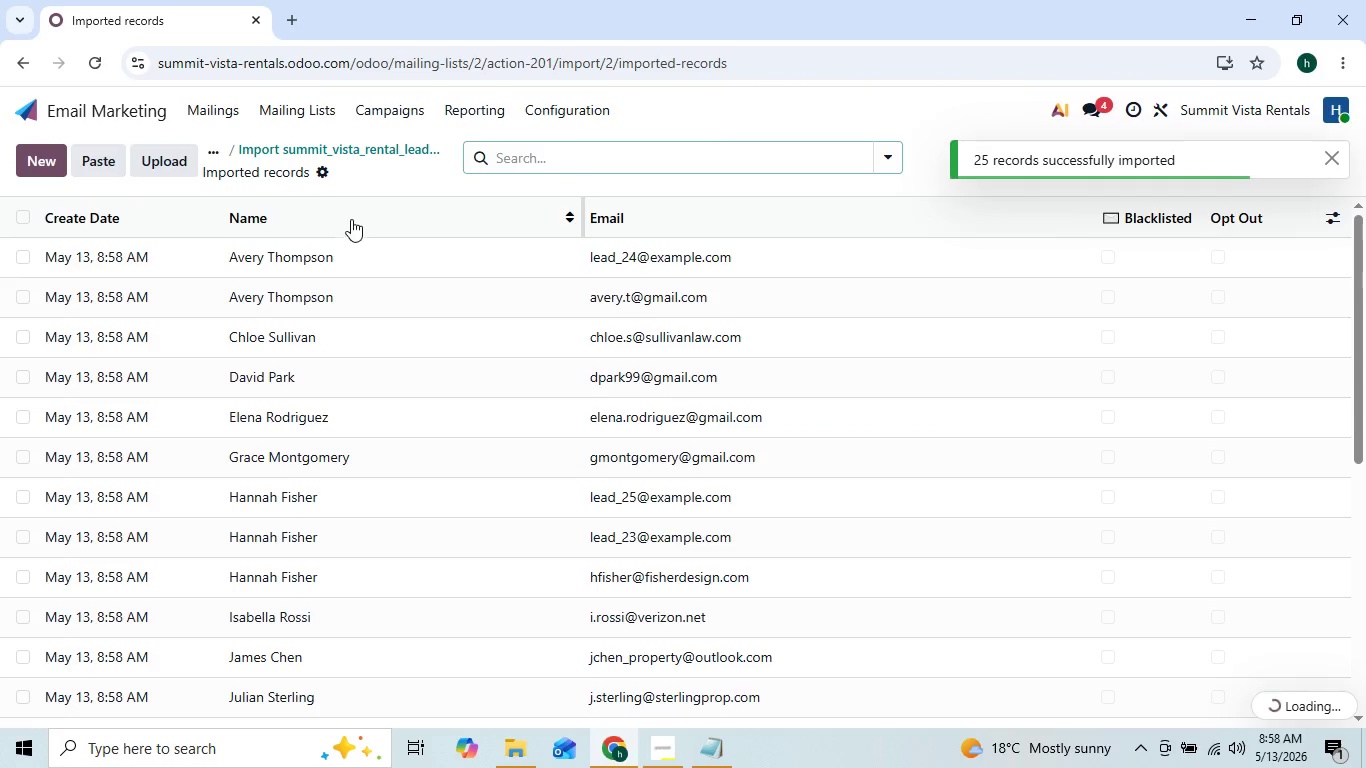 
mouse_move([722, 427])
 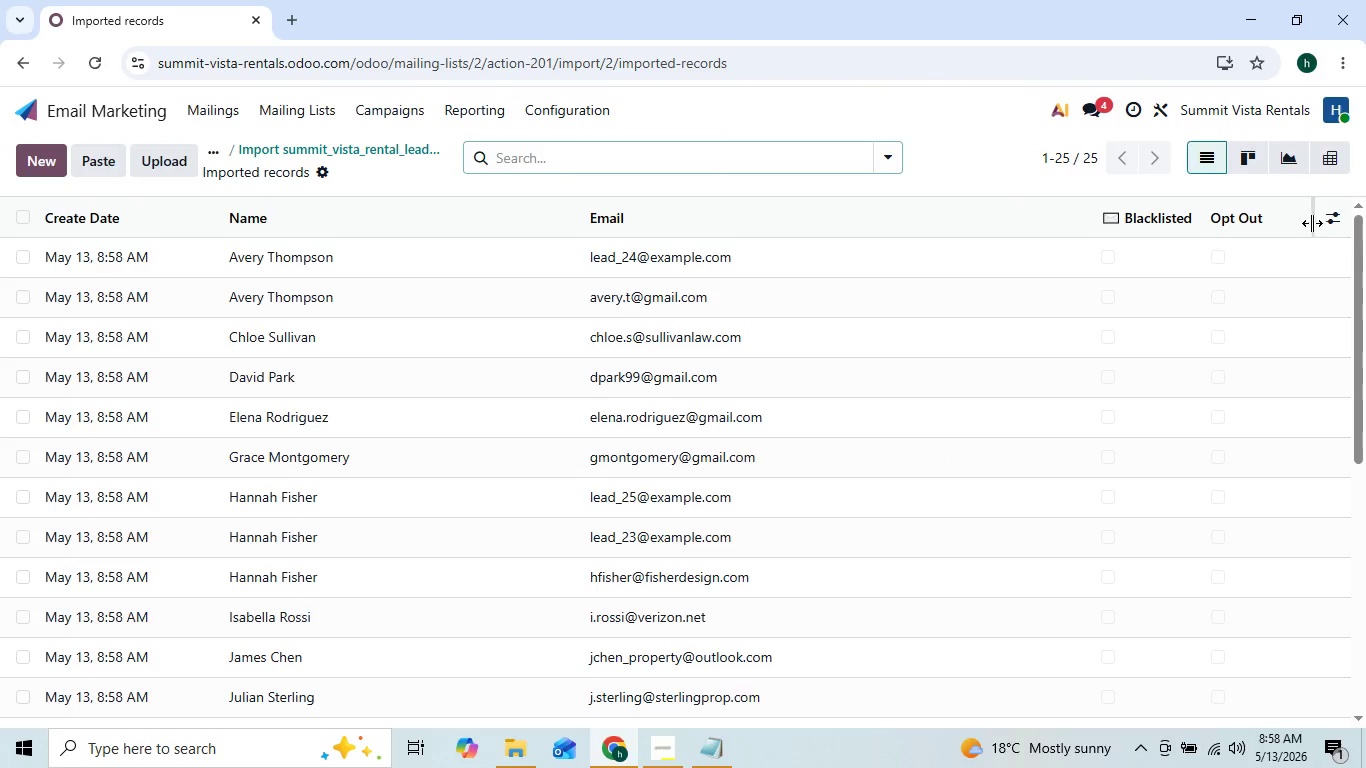 
left_click([1334, 219])
 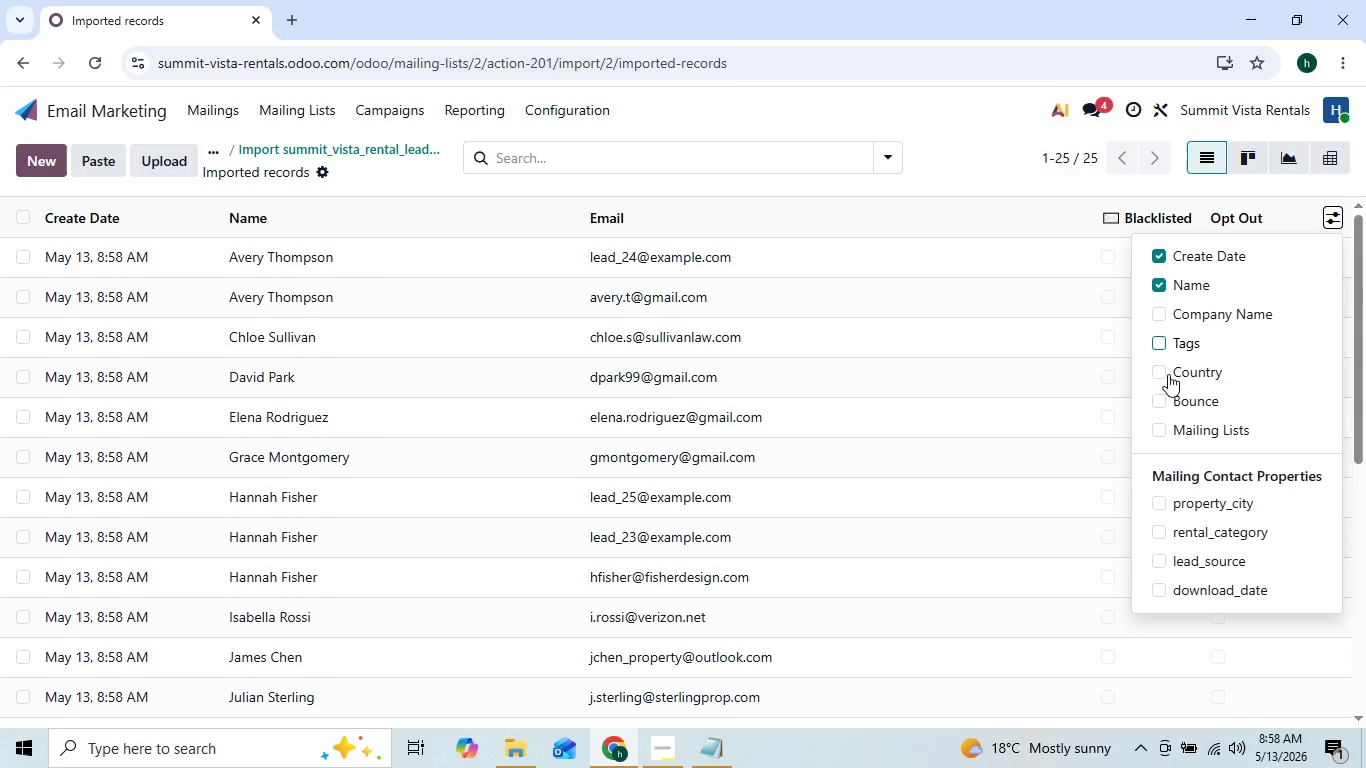 
left_click([1159, 426])
 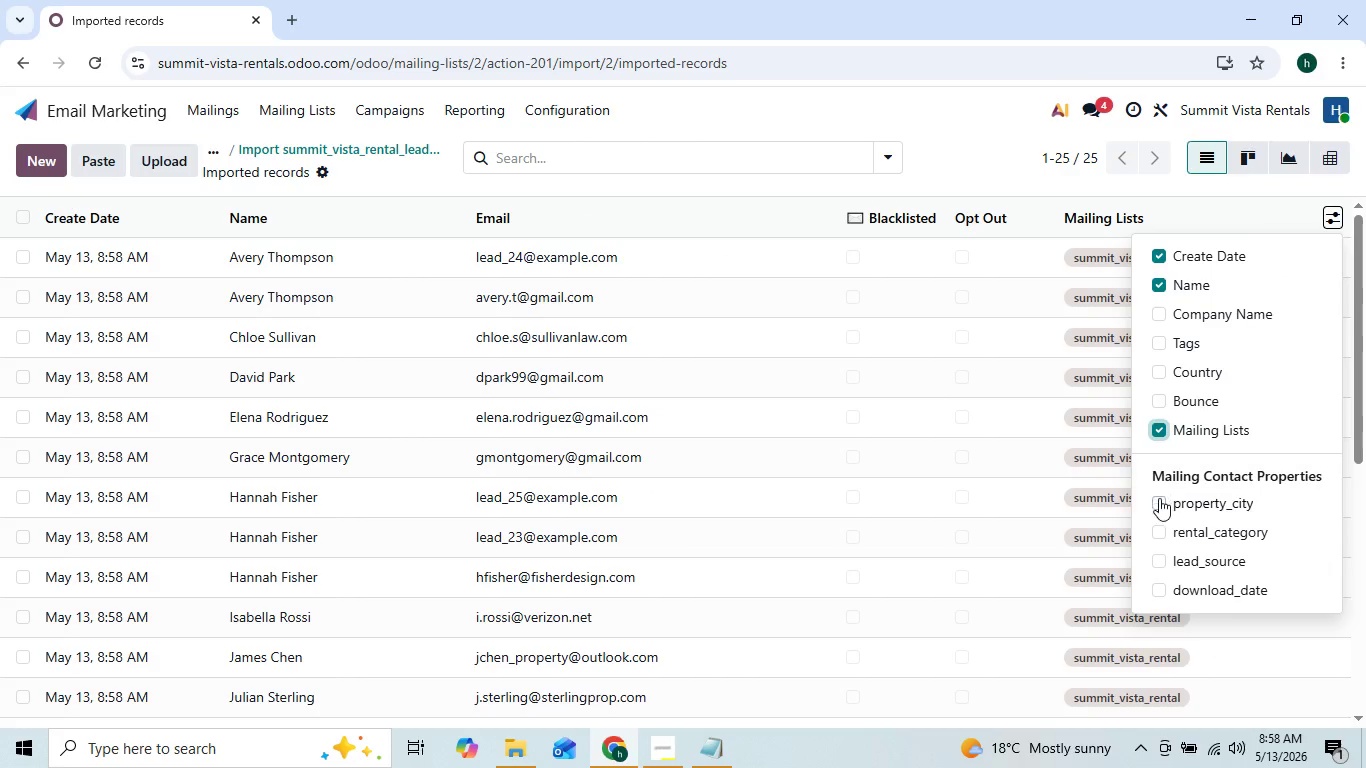 
left_click([1159, 498])
 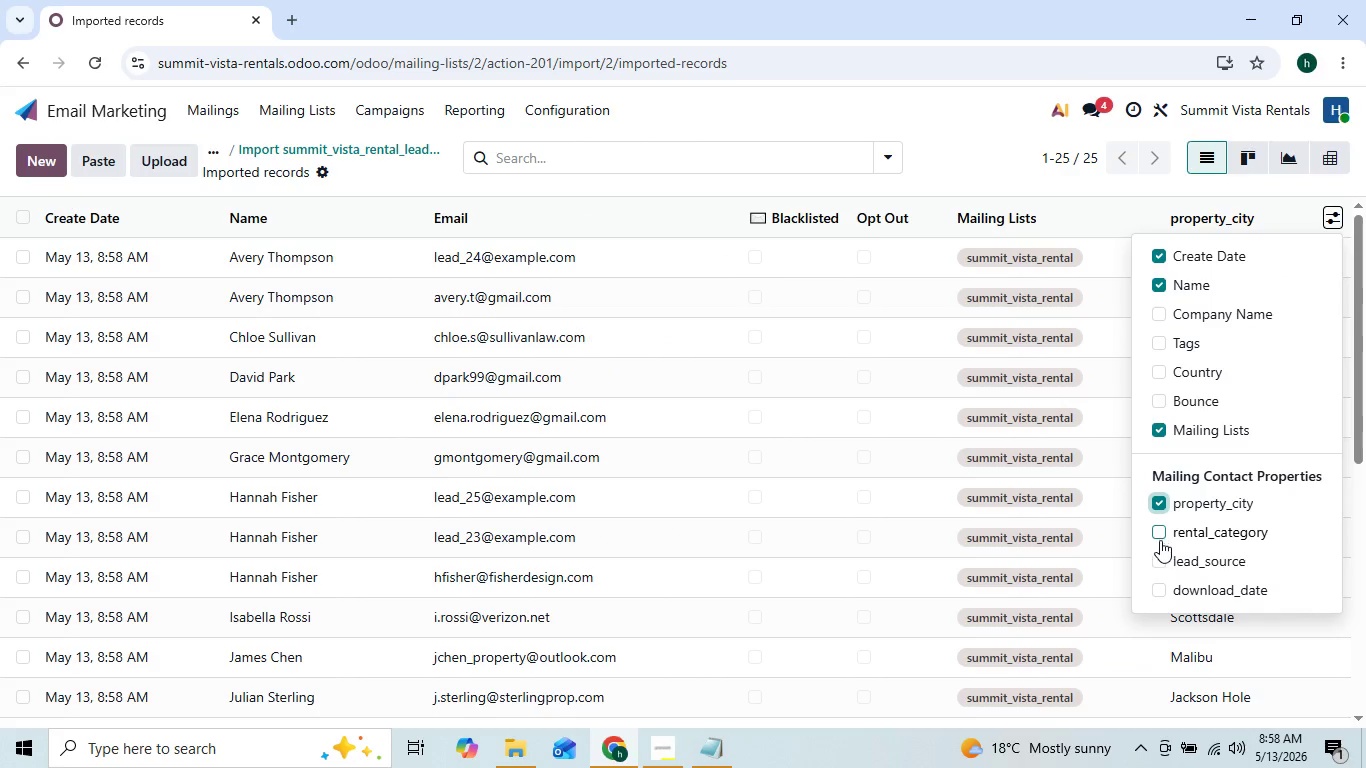 
left_click([1160, 541])
 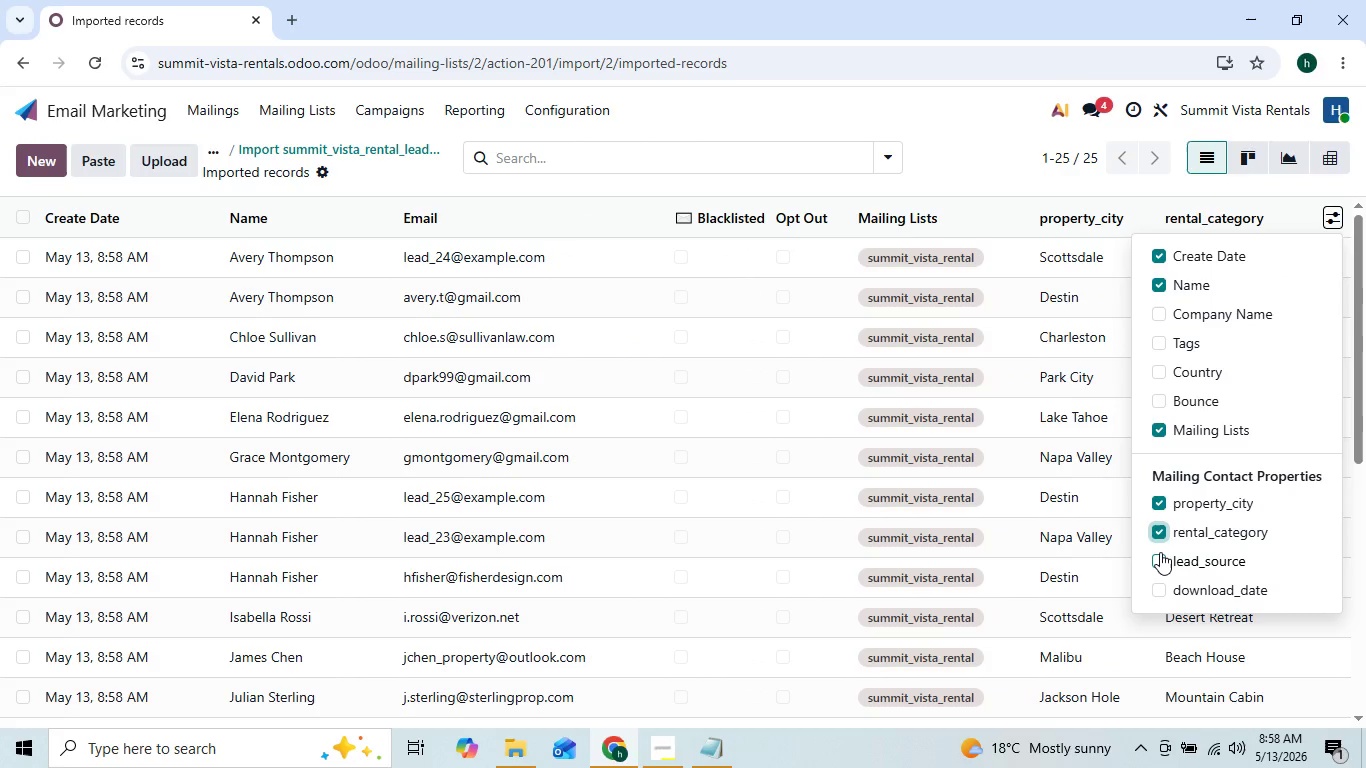 
left_click([1160, 552])
 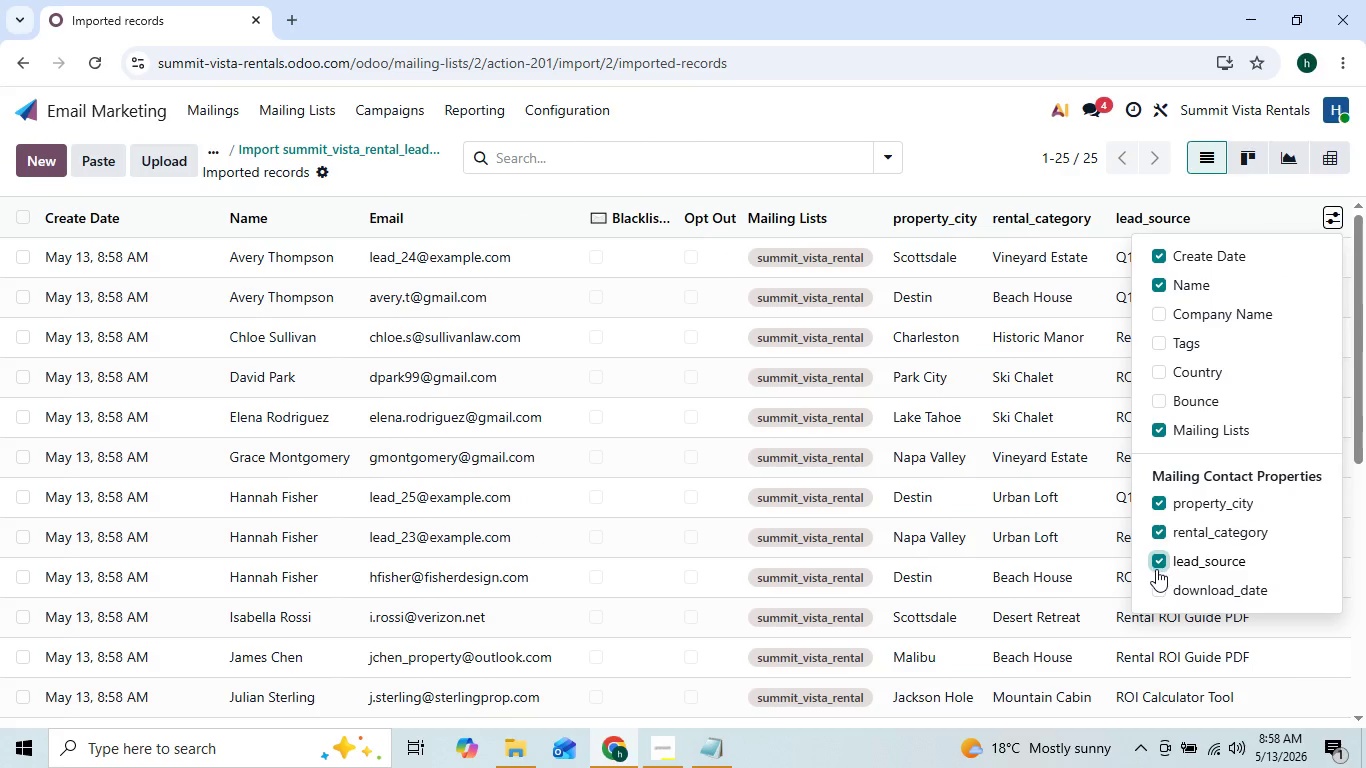 
left_click([1154, 591])
 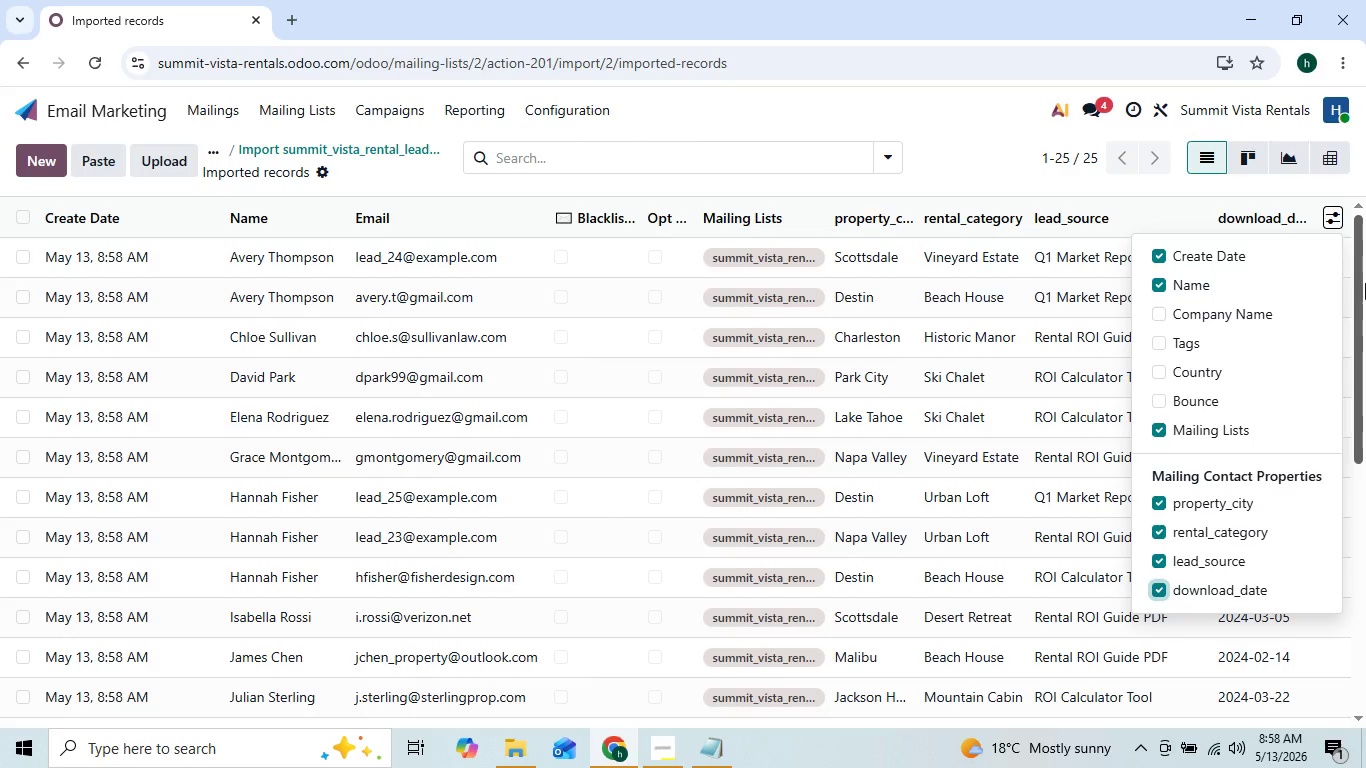 
left_click([1325, 215])
 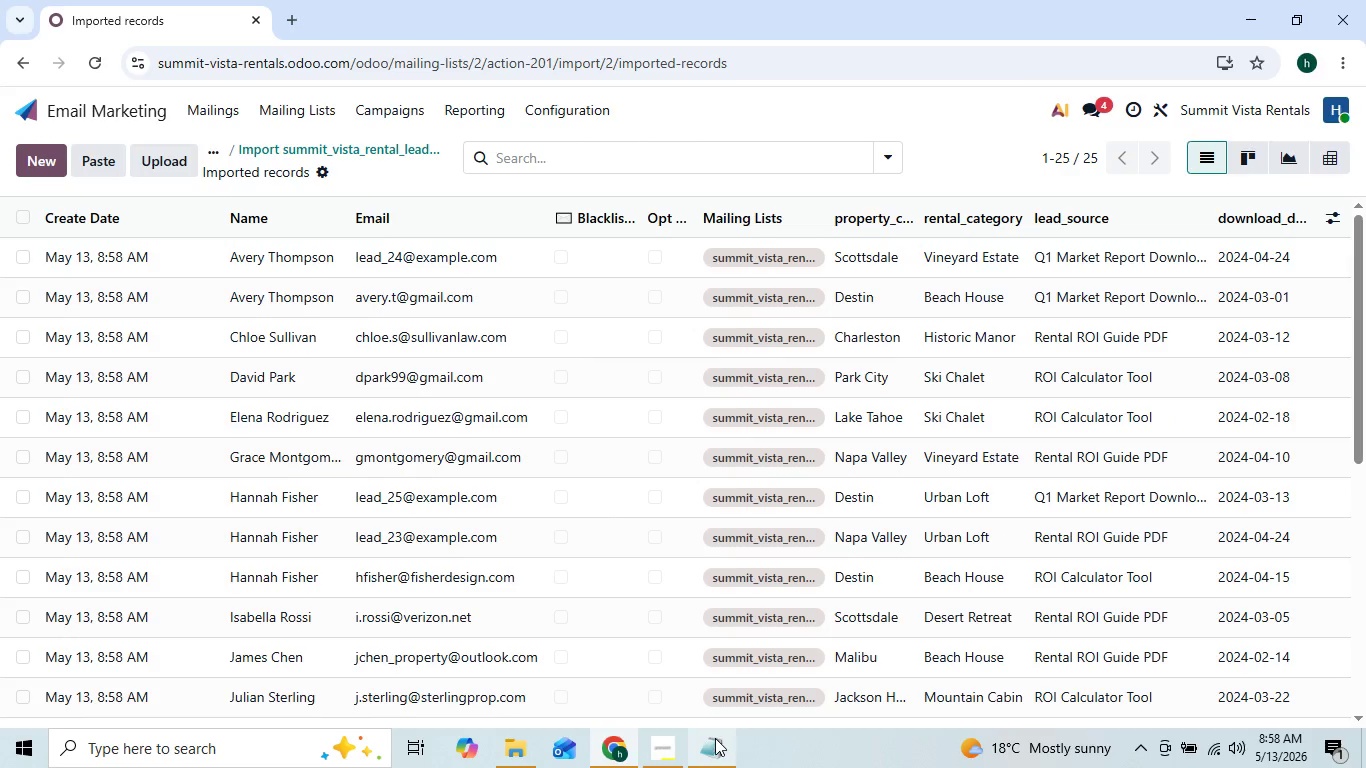 
left_click([670, 741])